 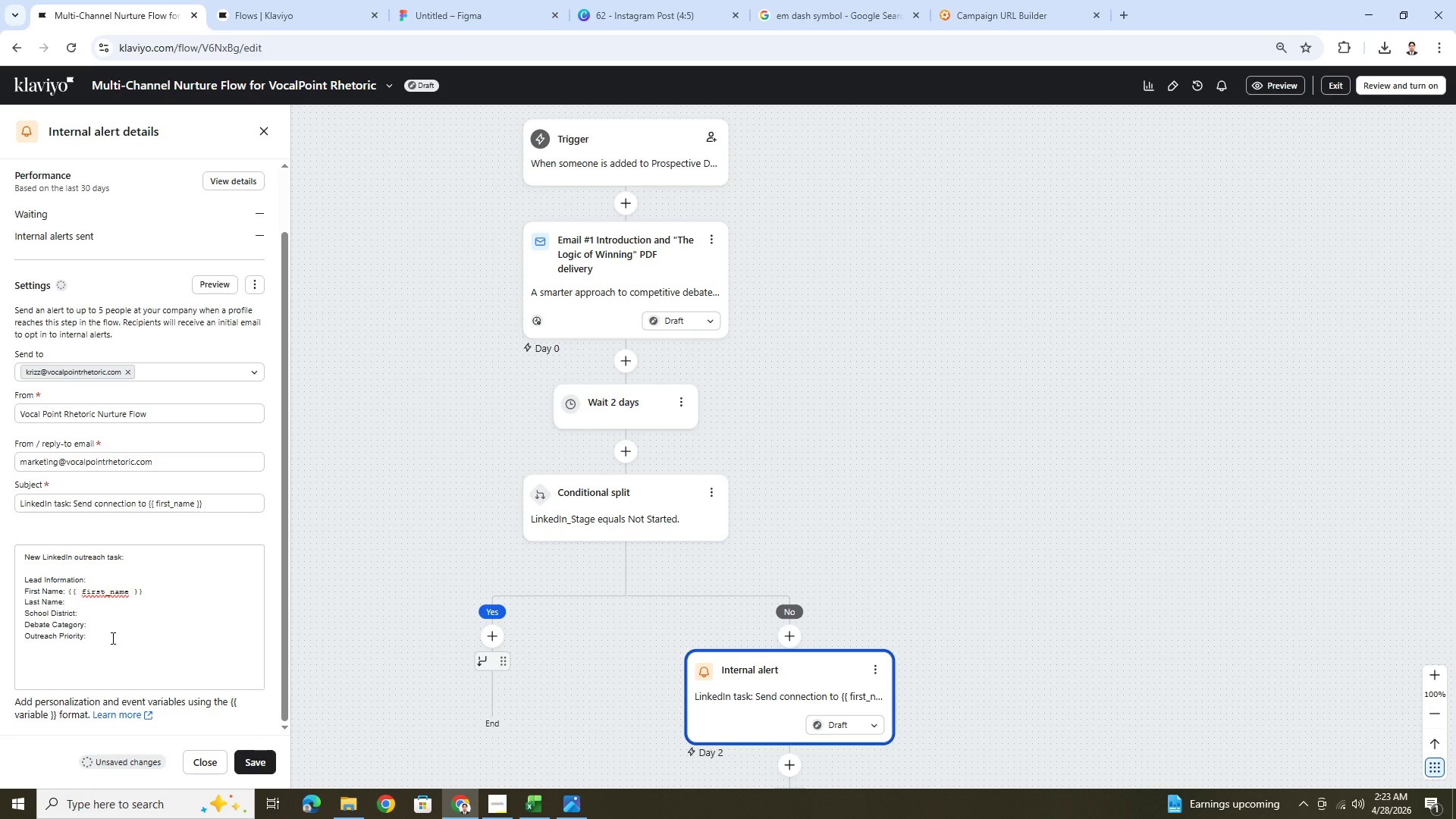 
type(Action Requires)
key(Backspace)
type(d:)
 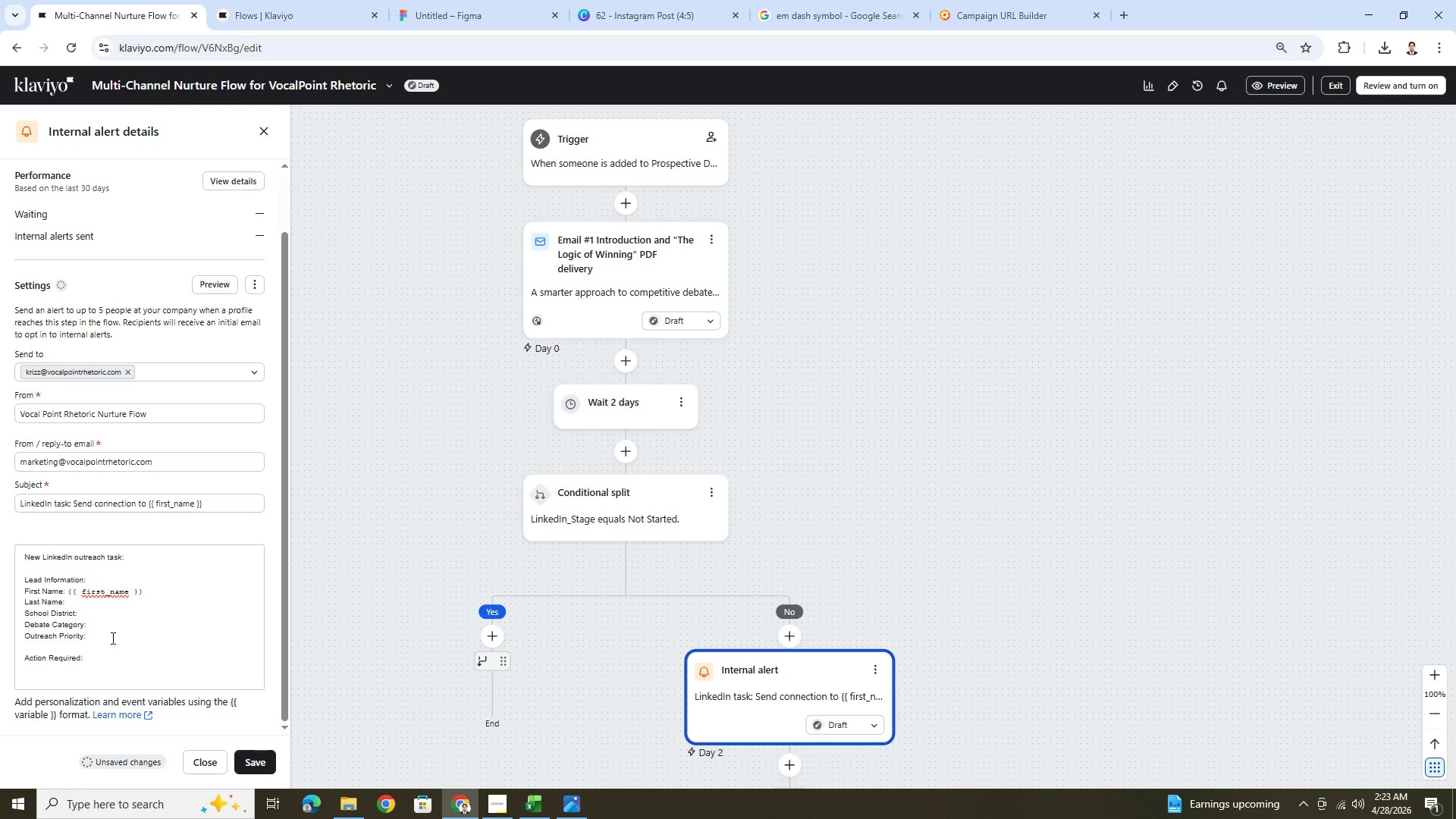 
key(Enter)
 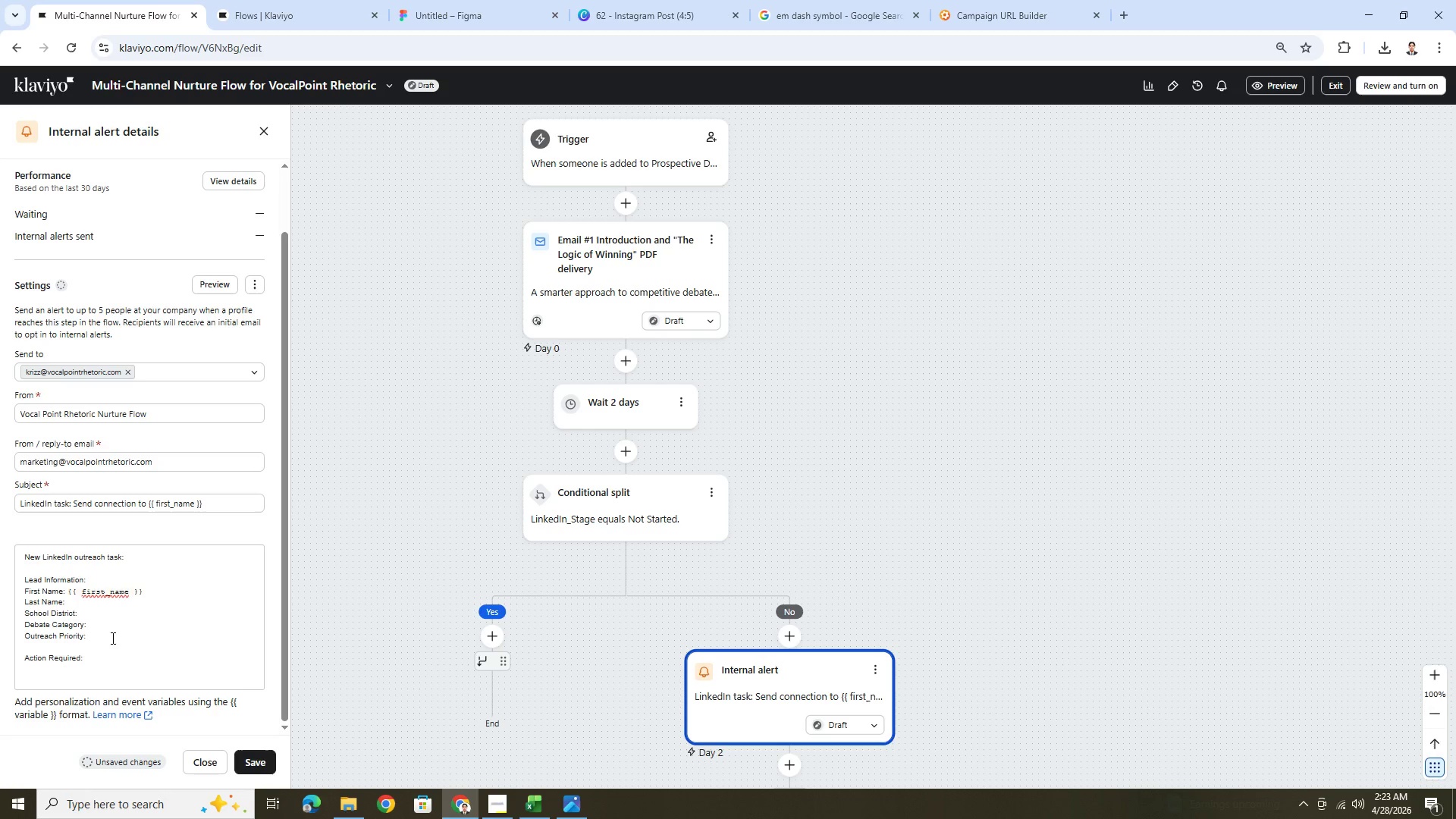 
type(Sena a)
key(Backspace)
key(Backspace)
key(Backspace)
type(d a linkedin)
key(Backspace)
key(Backspace)
type(LinkedIn connection request to the parent )
 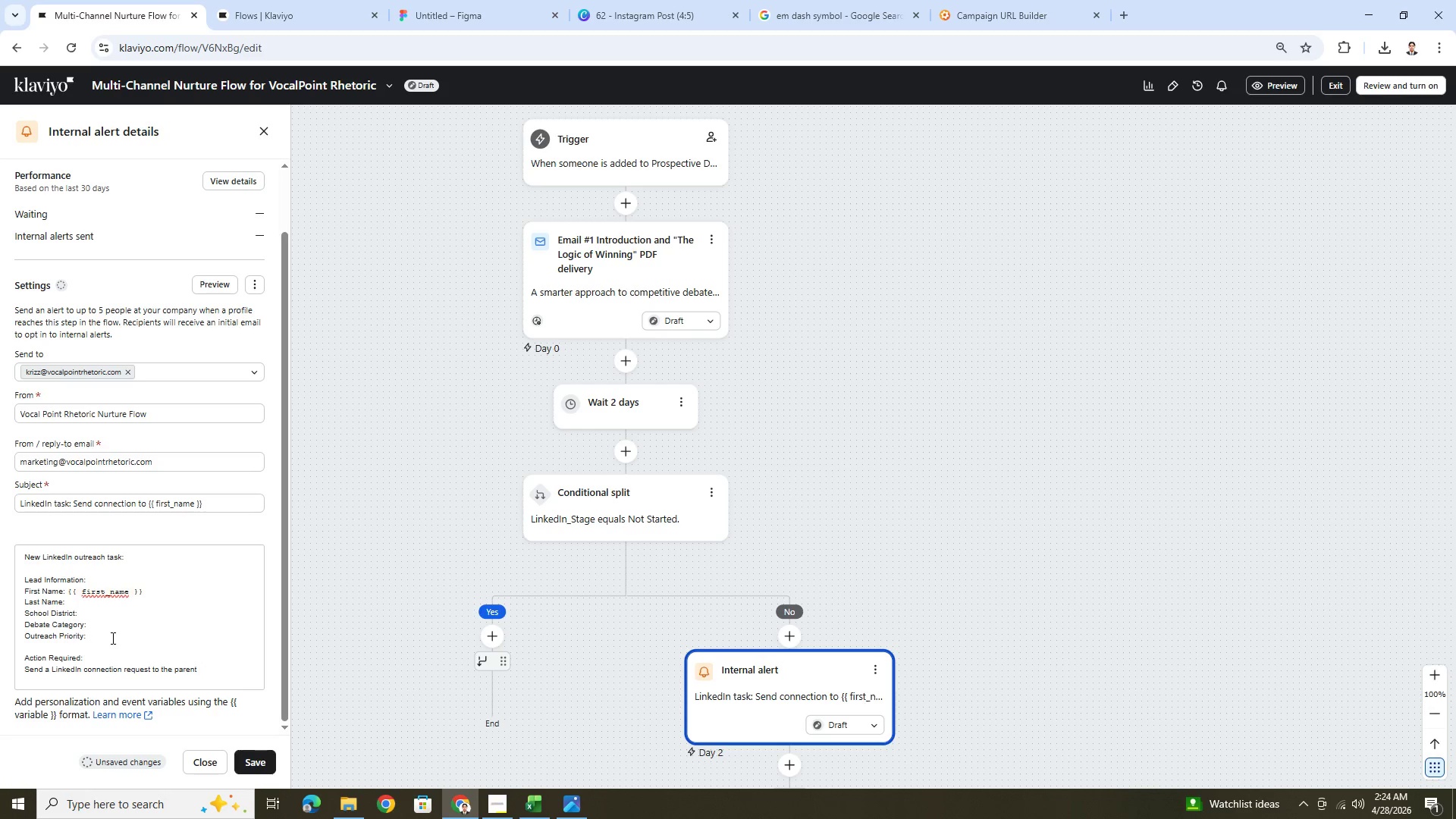 
type(or associated lead.)
 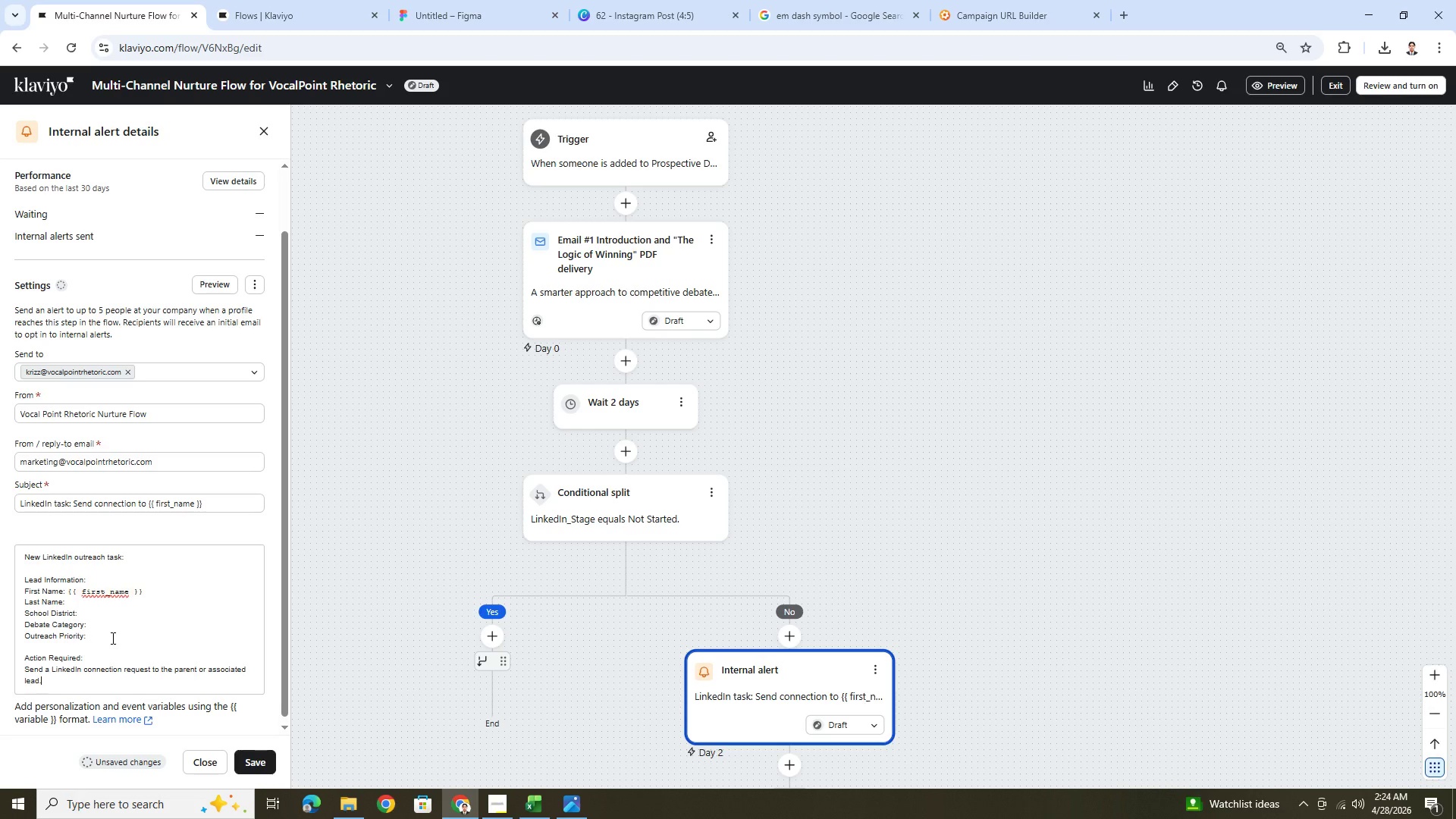 
wait(16.91)
 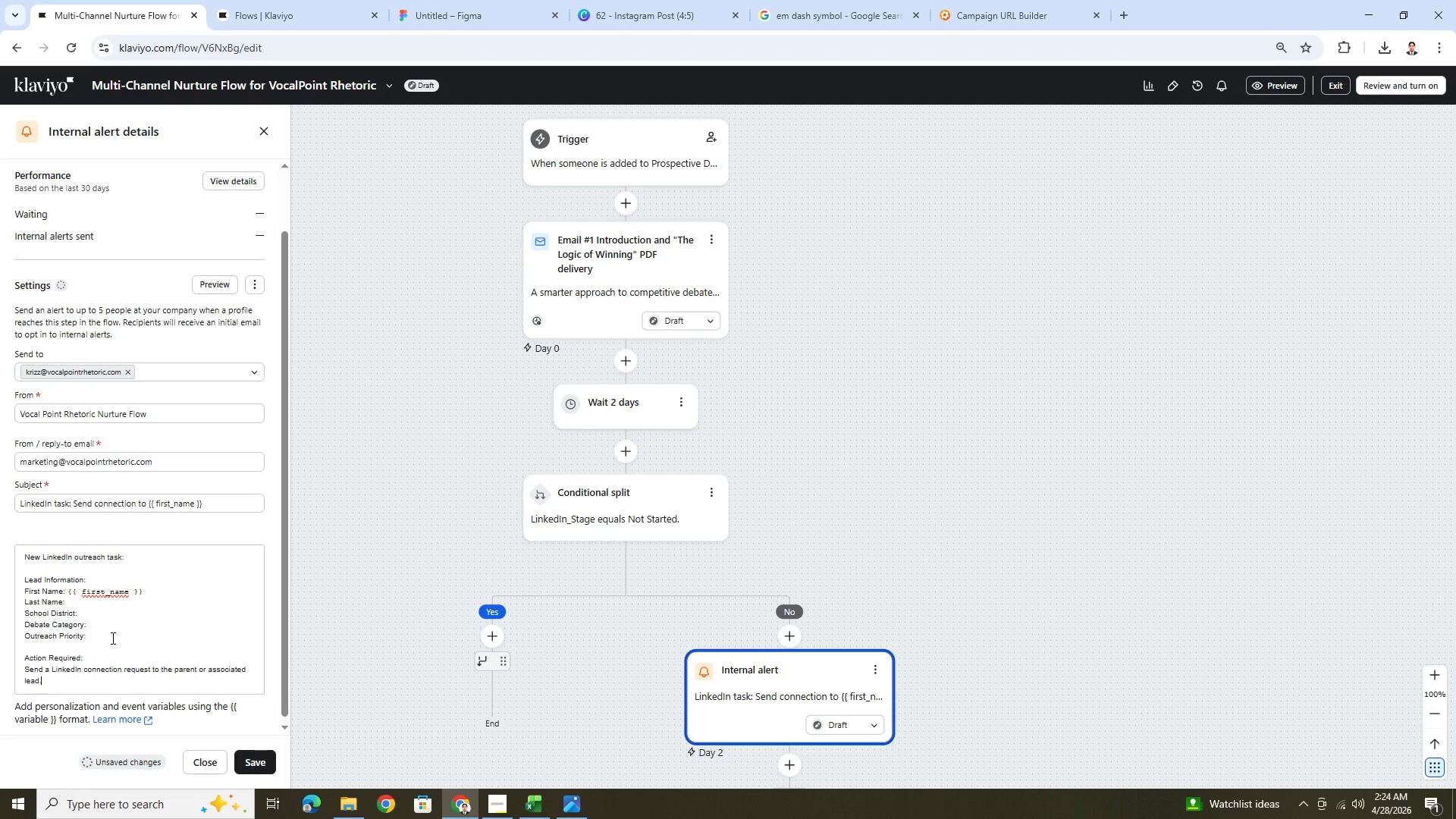 
scroll: coordinate [120, 635], scroll_direction: down, amount: 2.0
 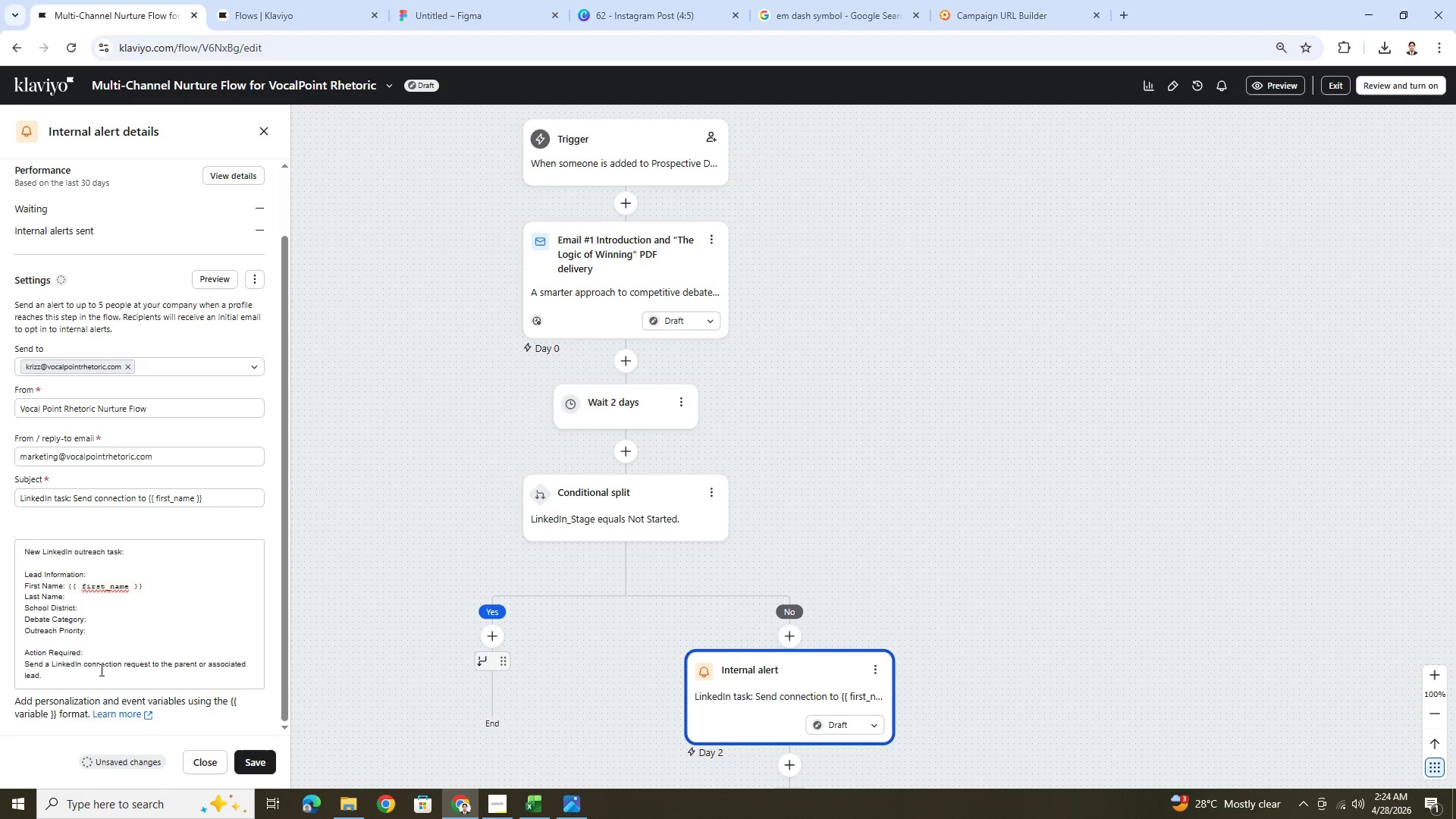 
wait(30.78)
 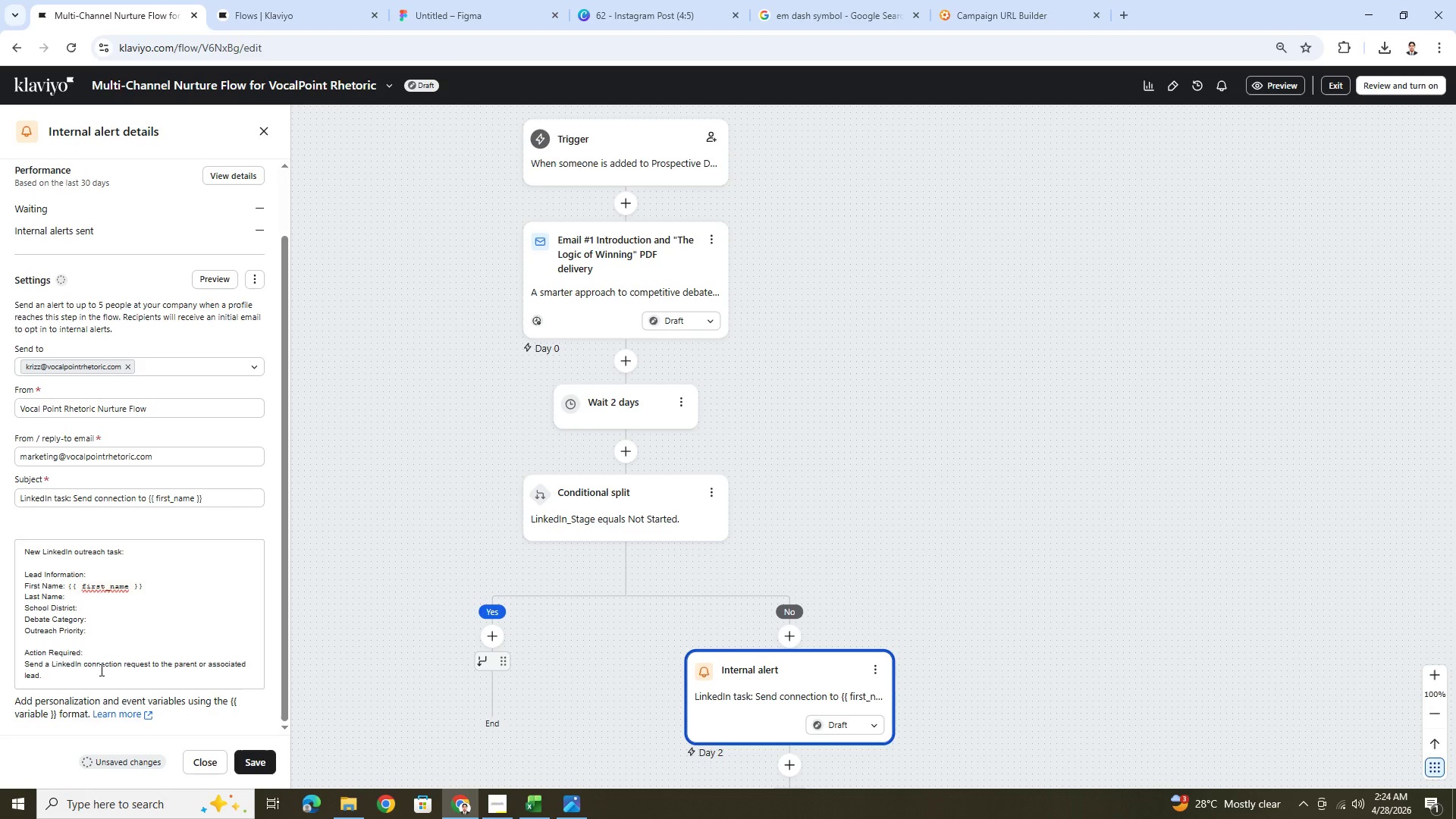 
key(Enter)
 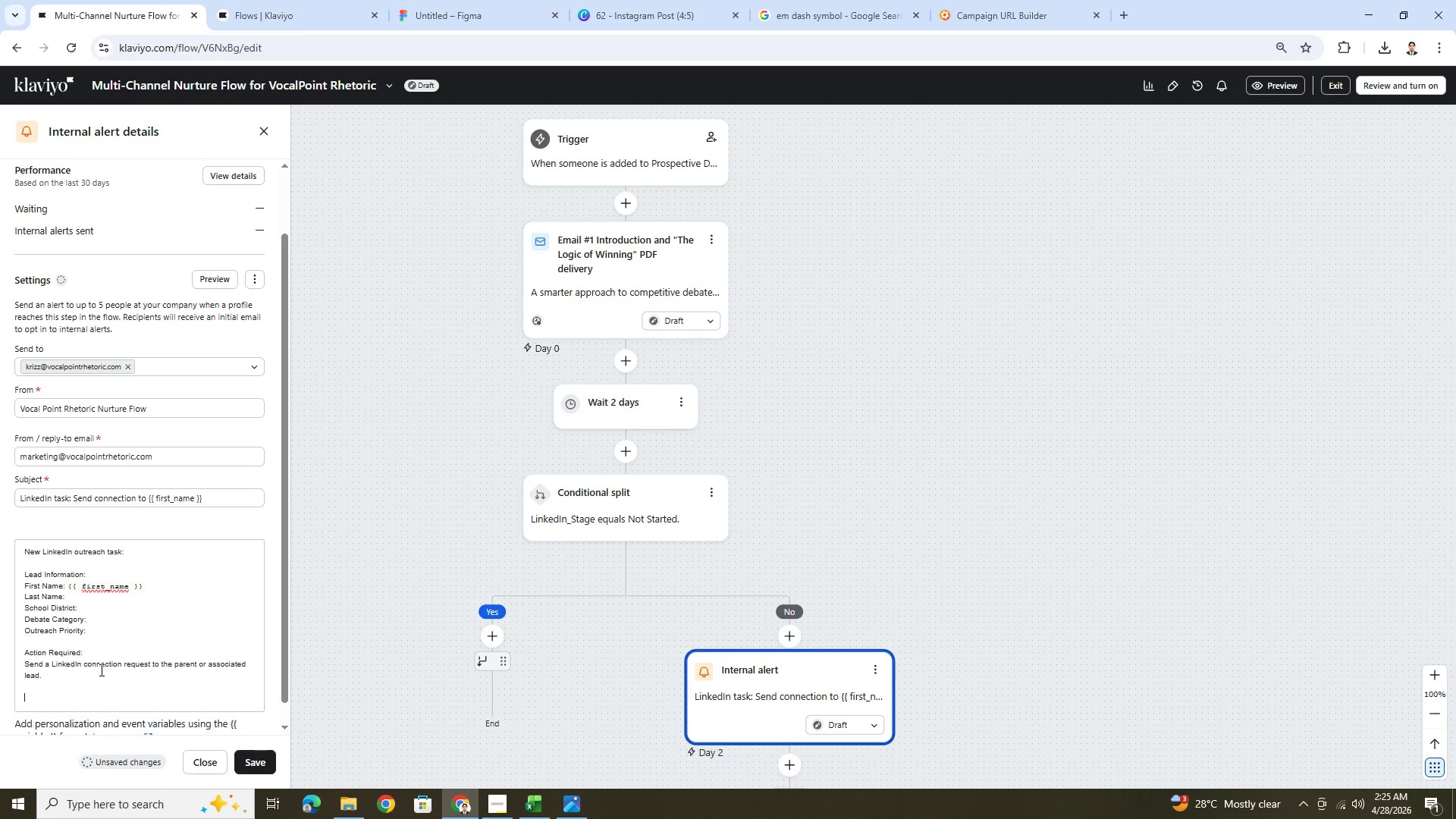 
key(Enter)
 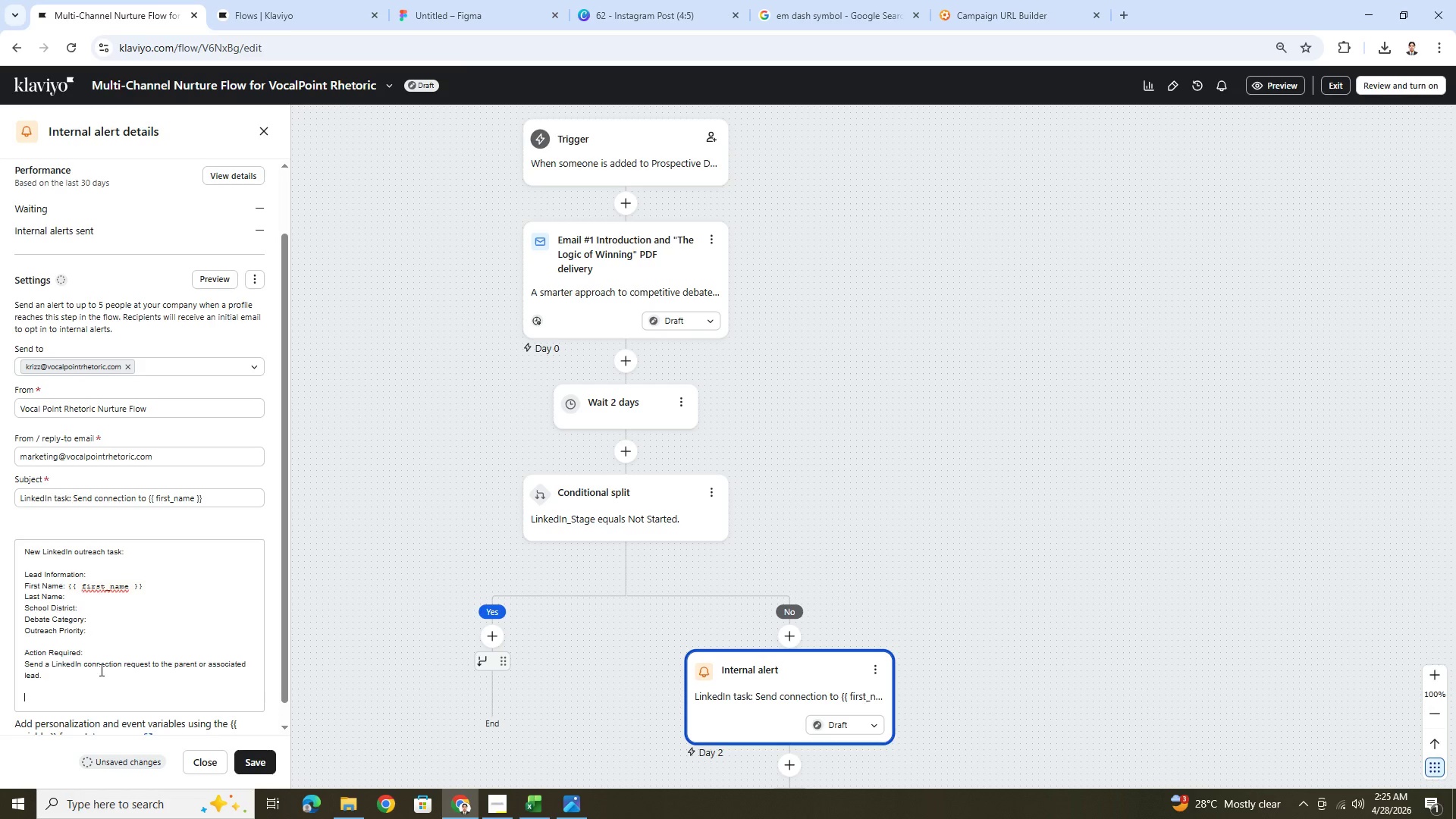 
type(After send the request, update the profile property)
 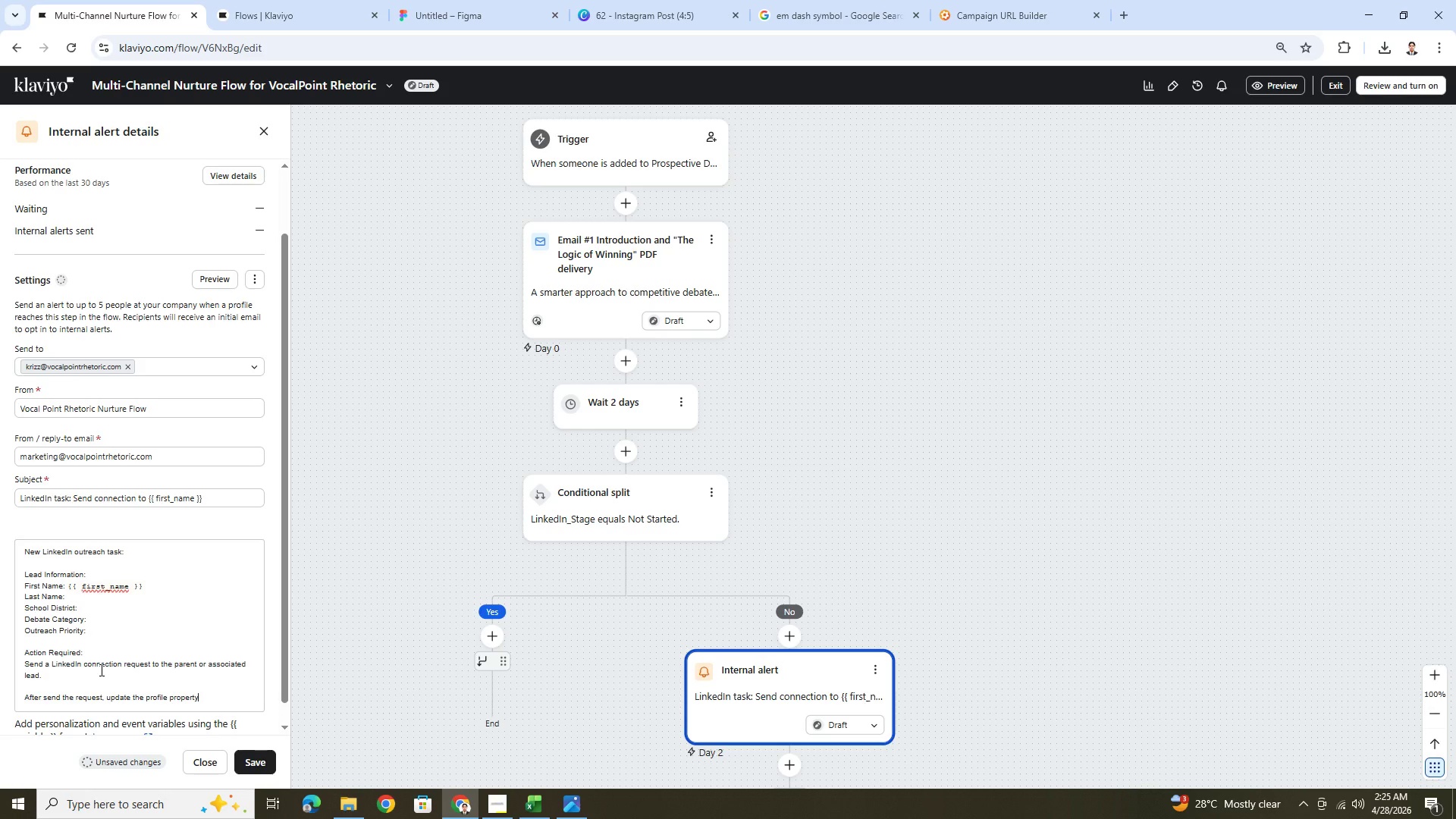 
key(Shift+Semicolon)
 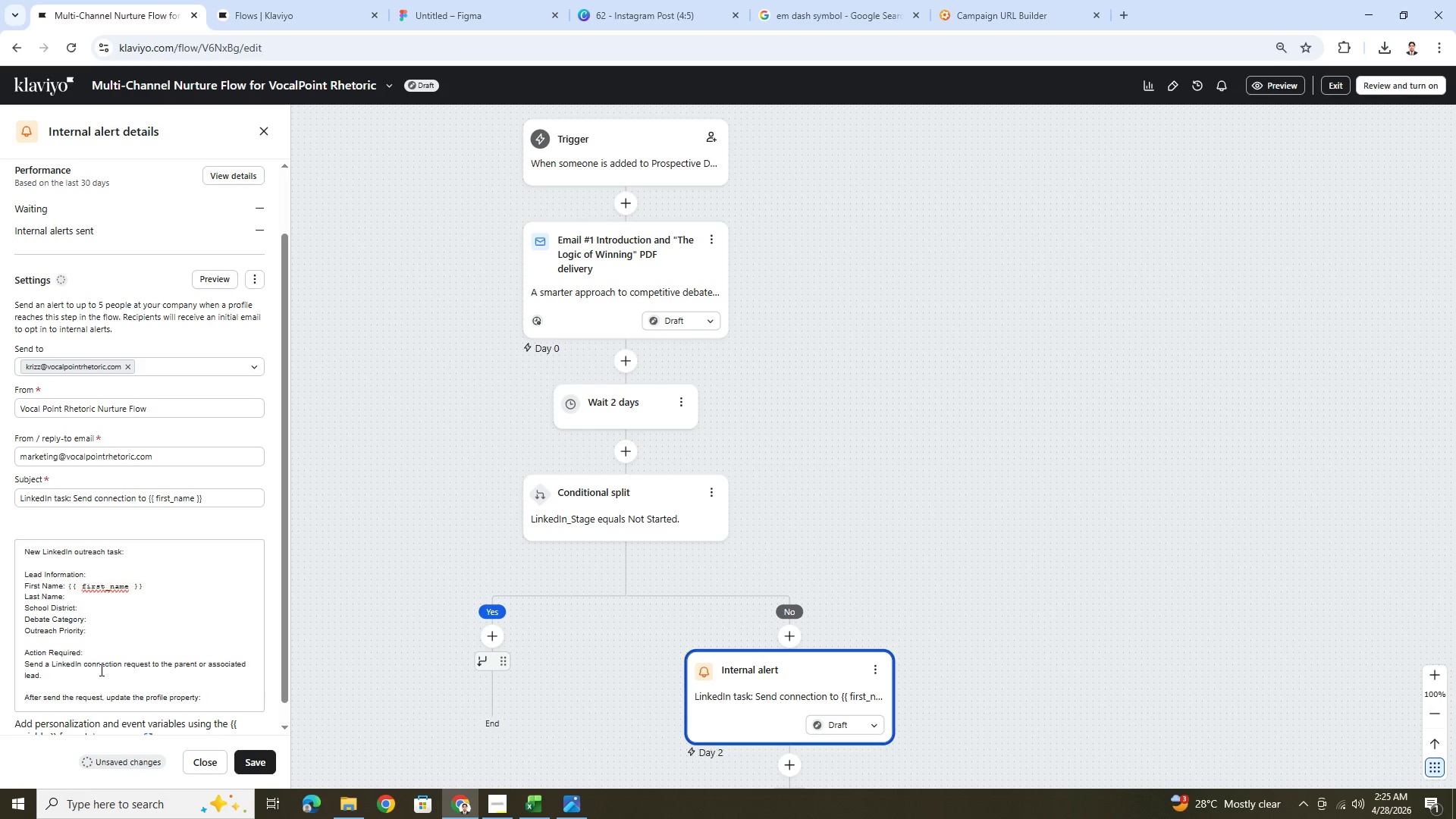 
key(Shift+Enter)
 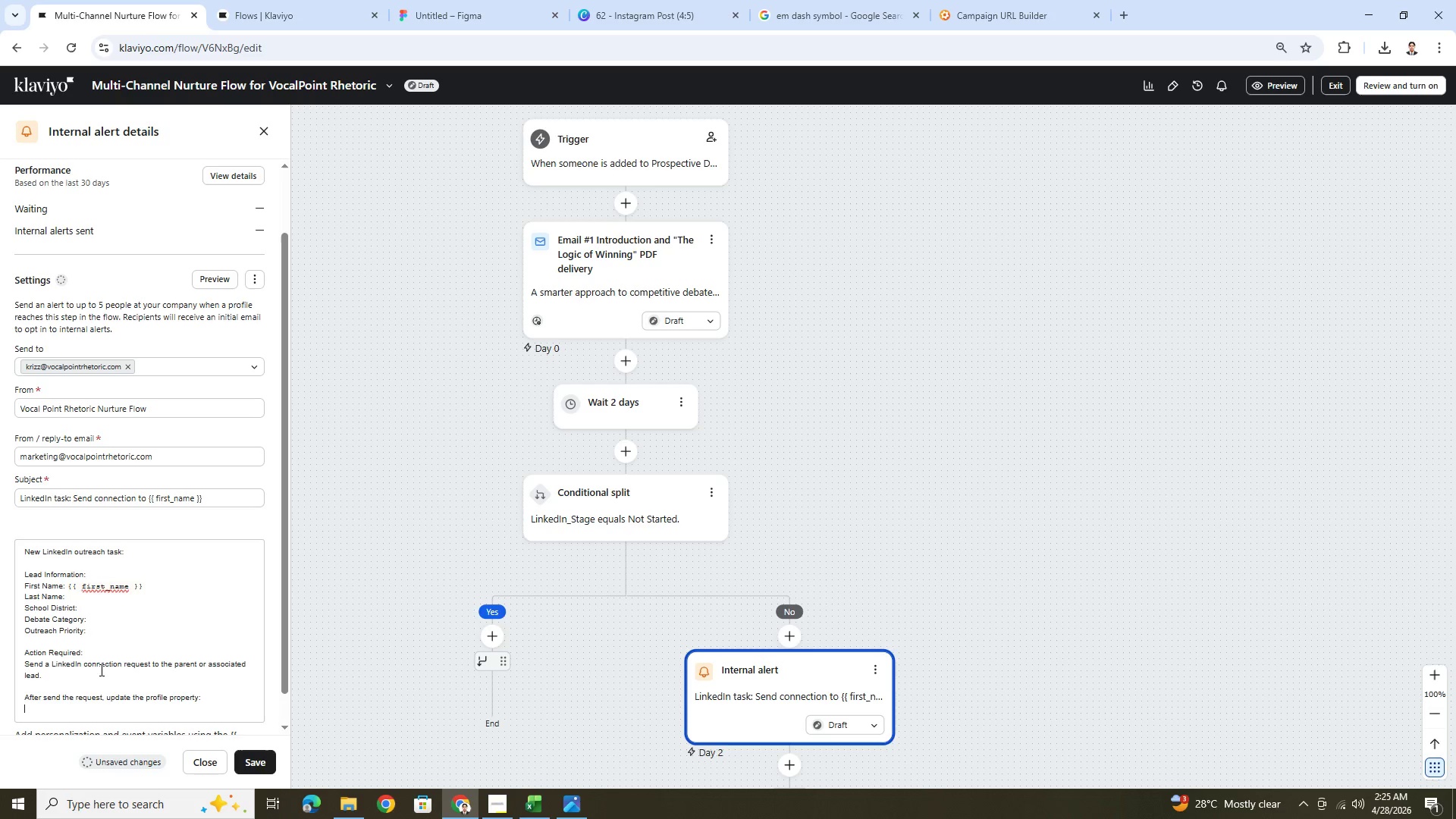 
type(LinkedIn)
 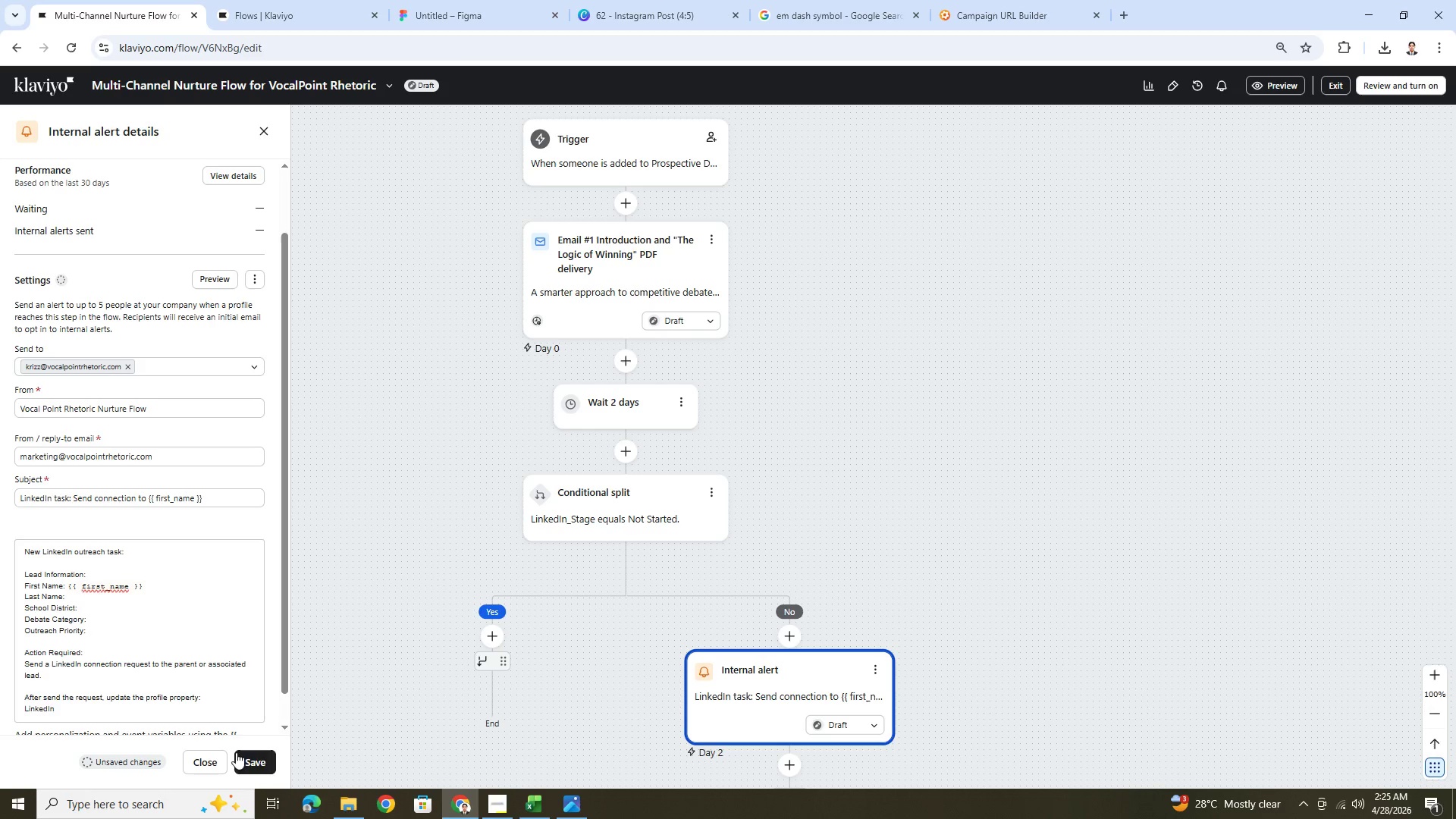 
left_click([537, 802])
 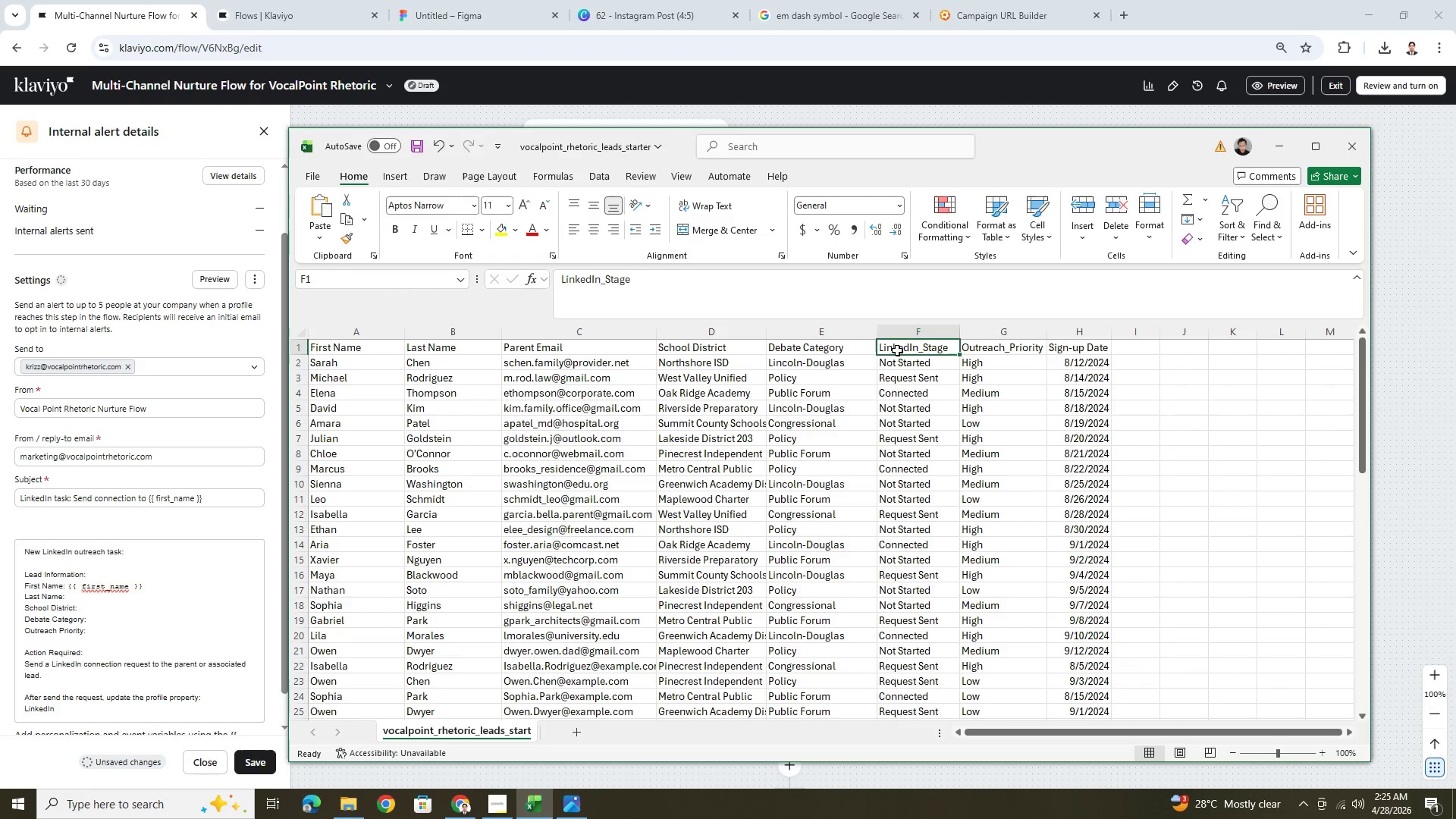 
double_click([910, 350])
 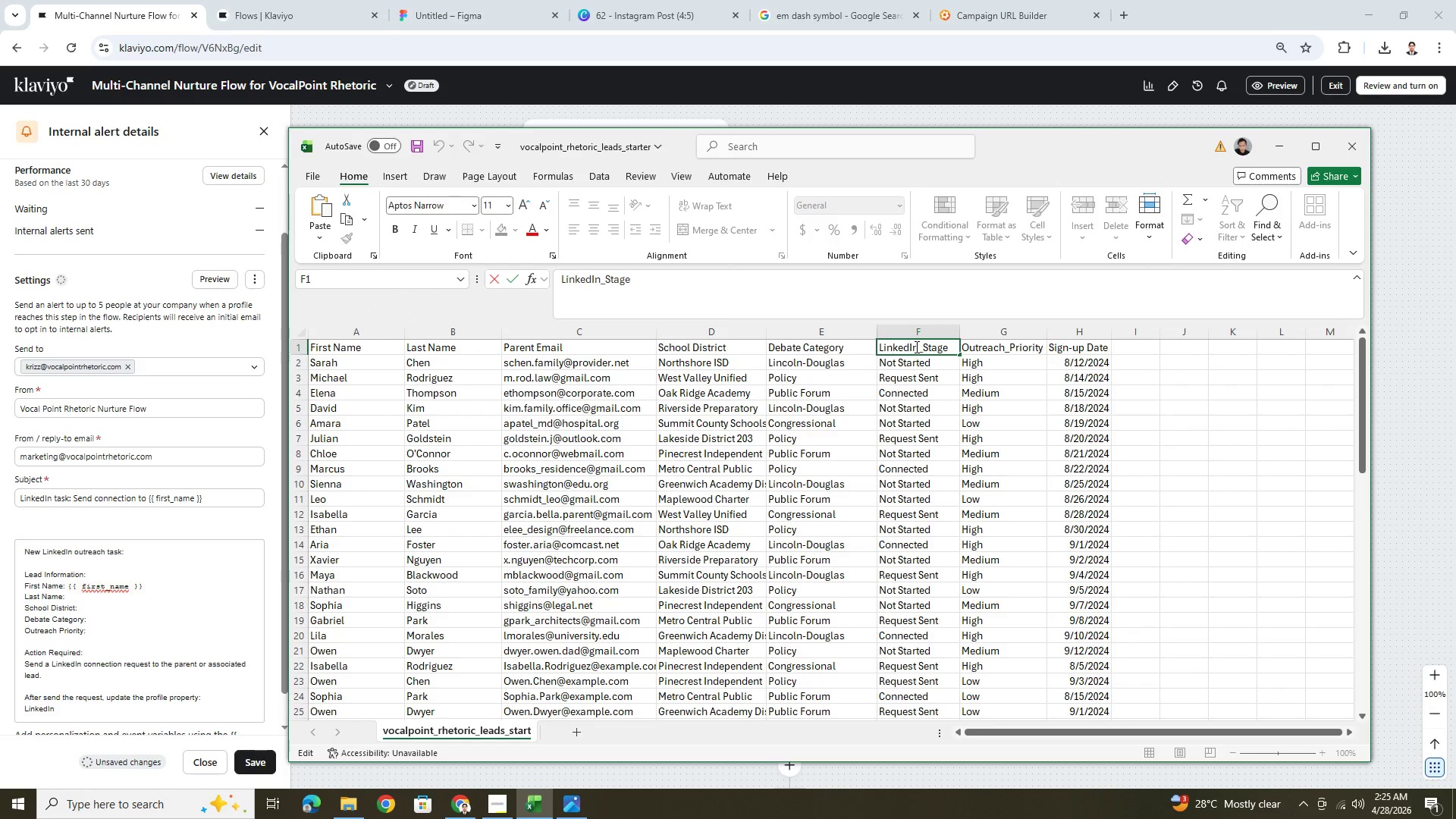 
key(Control+A)
 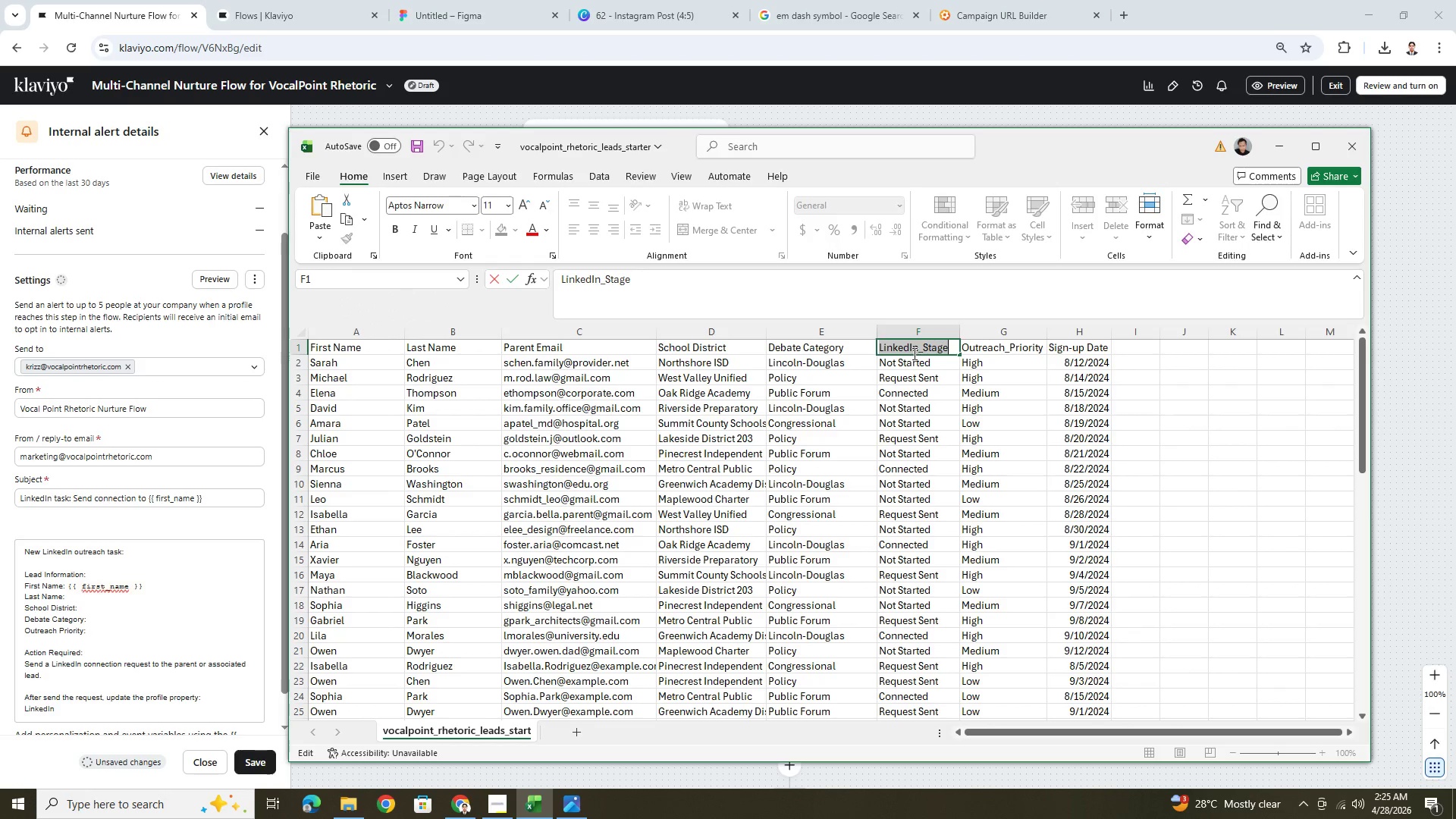 
key(Control+C)
 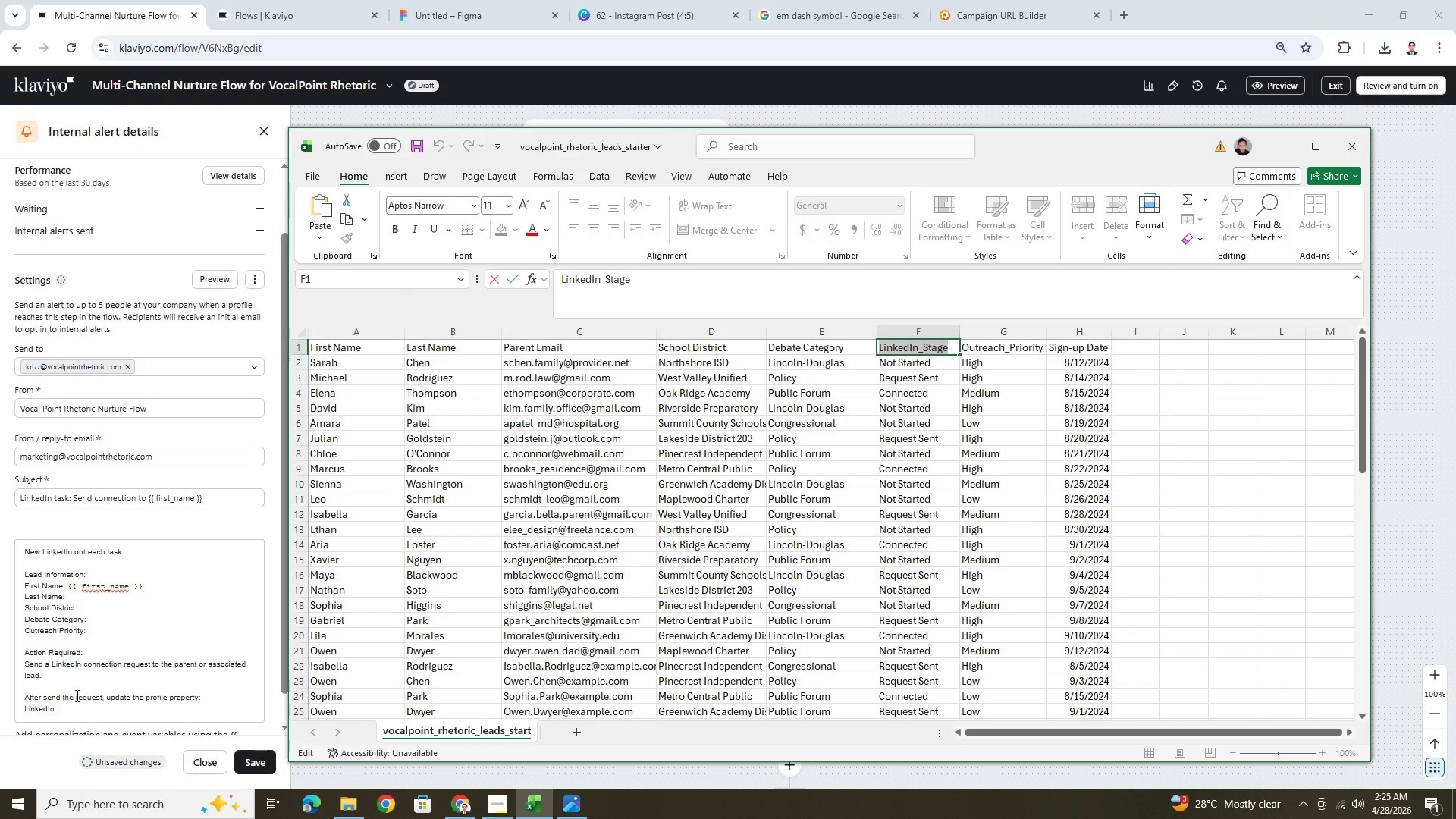 
left_click([79, 692])
 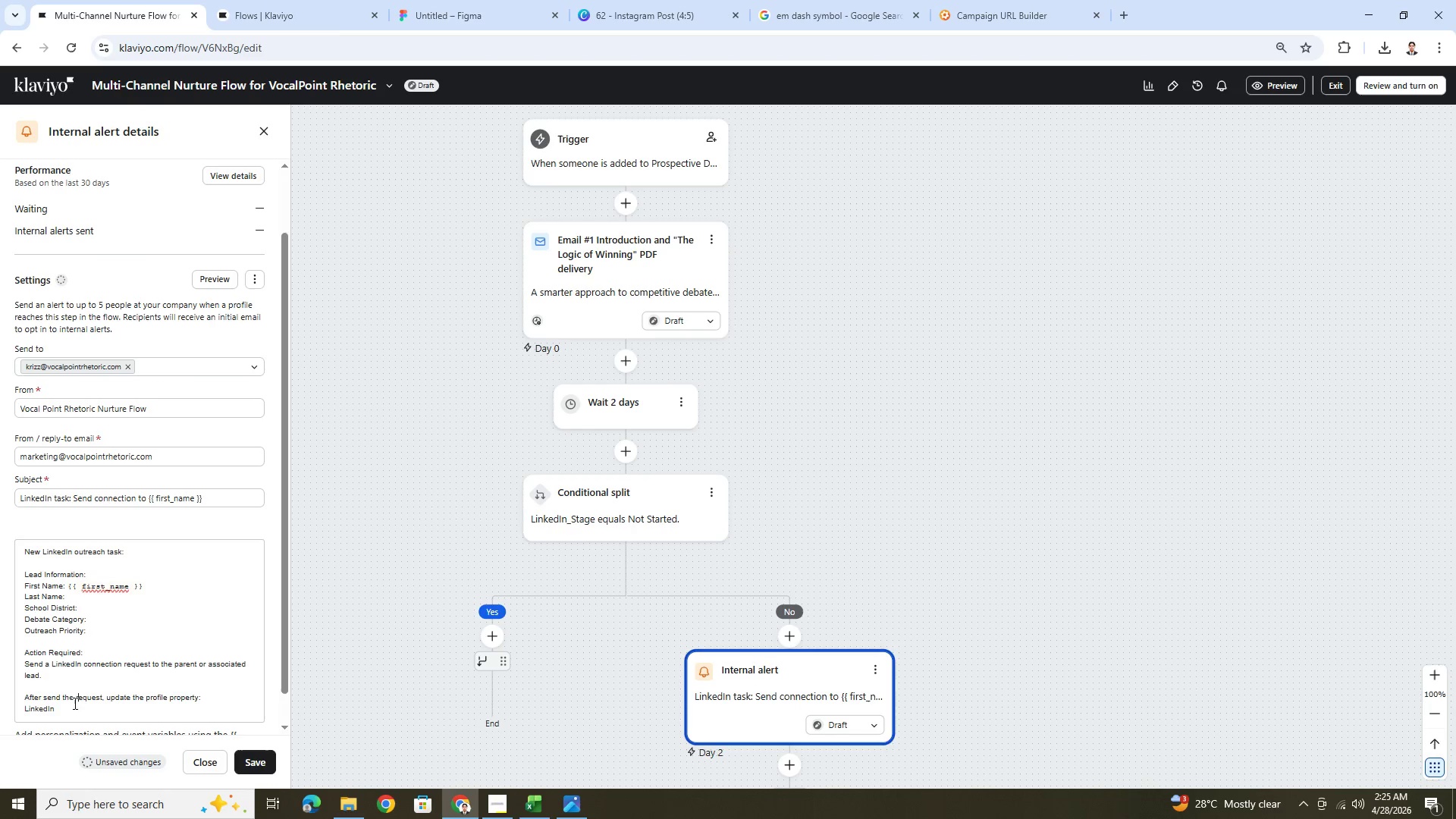 
left_click_drag(start_coordinate=[67, 708], to_coordinate=[24, 708])
 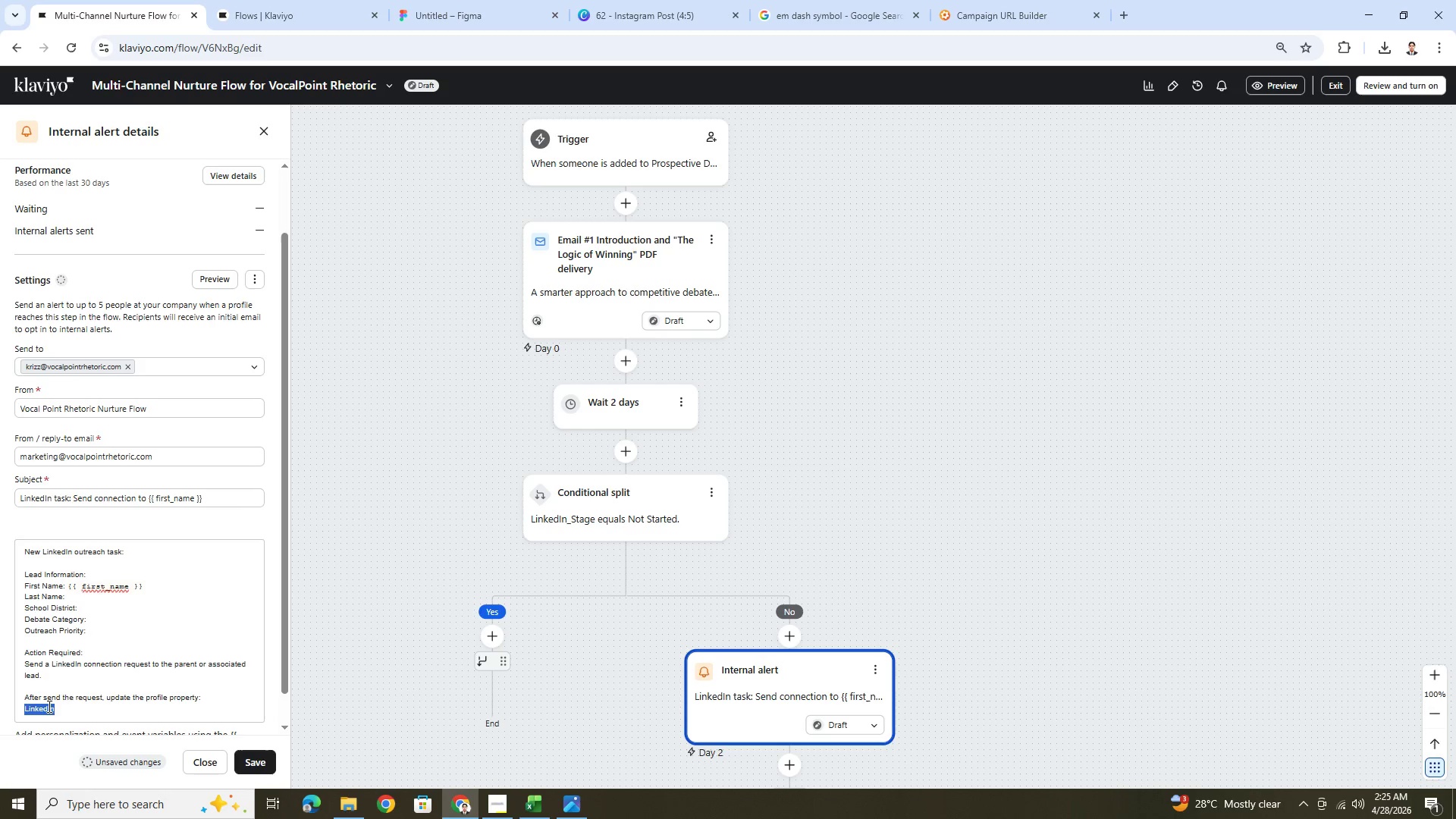 
key(Control+V)
 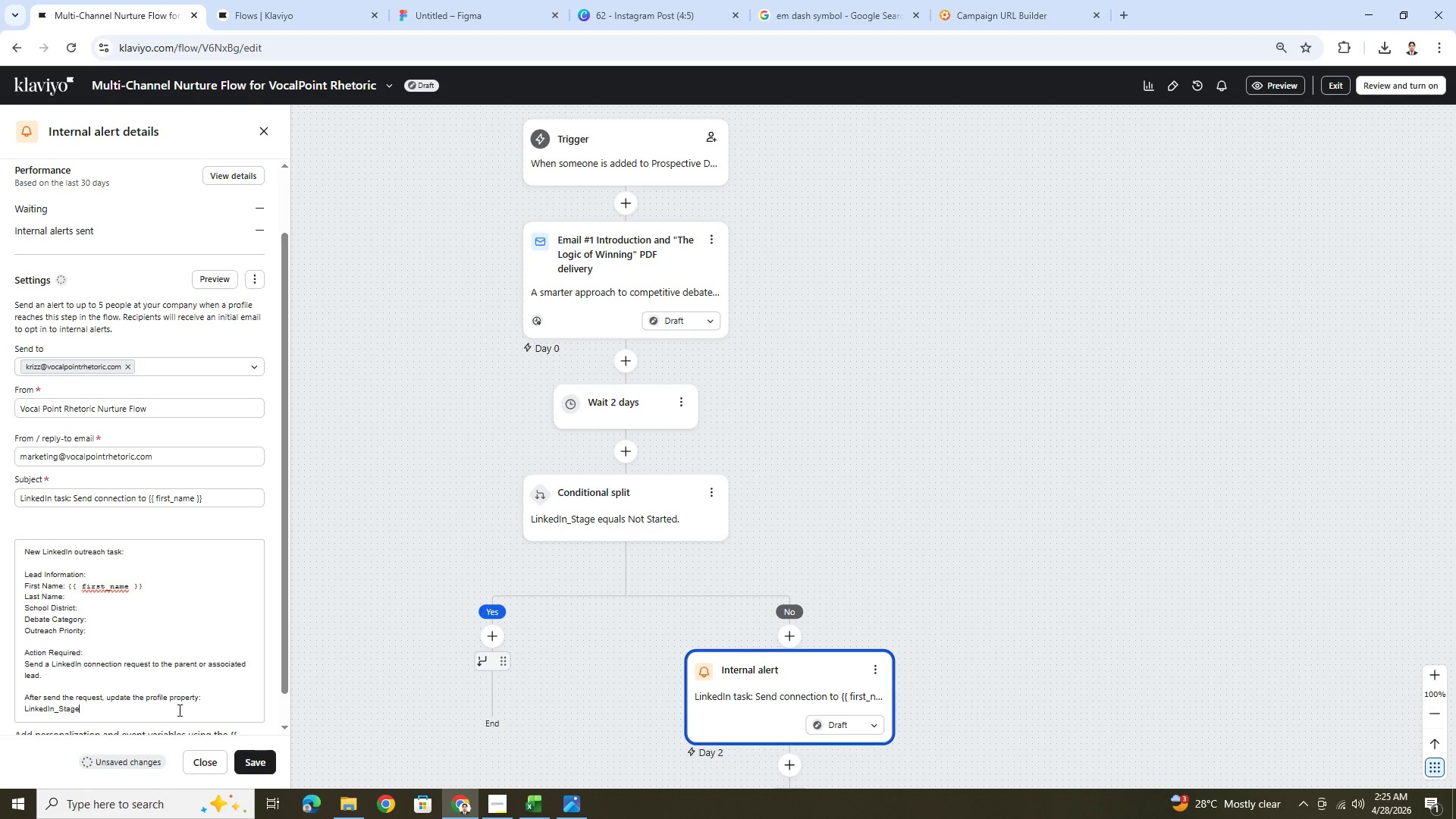 
type( r)
key(Backspace)
type(to Request Sent)
 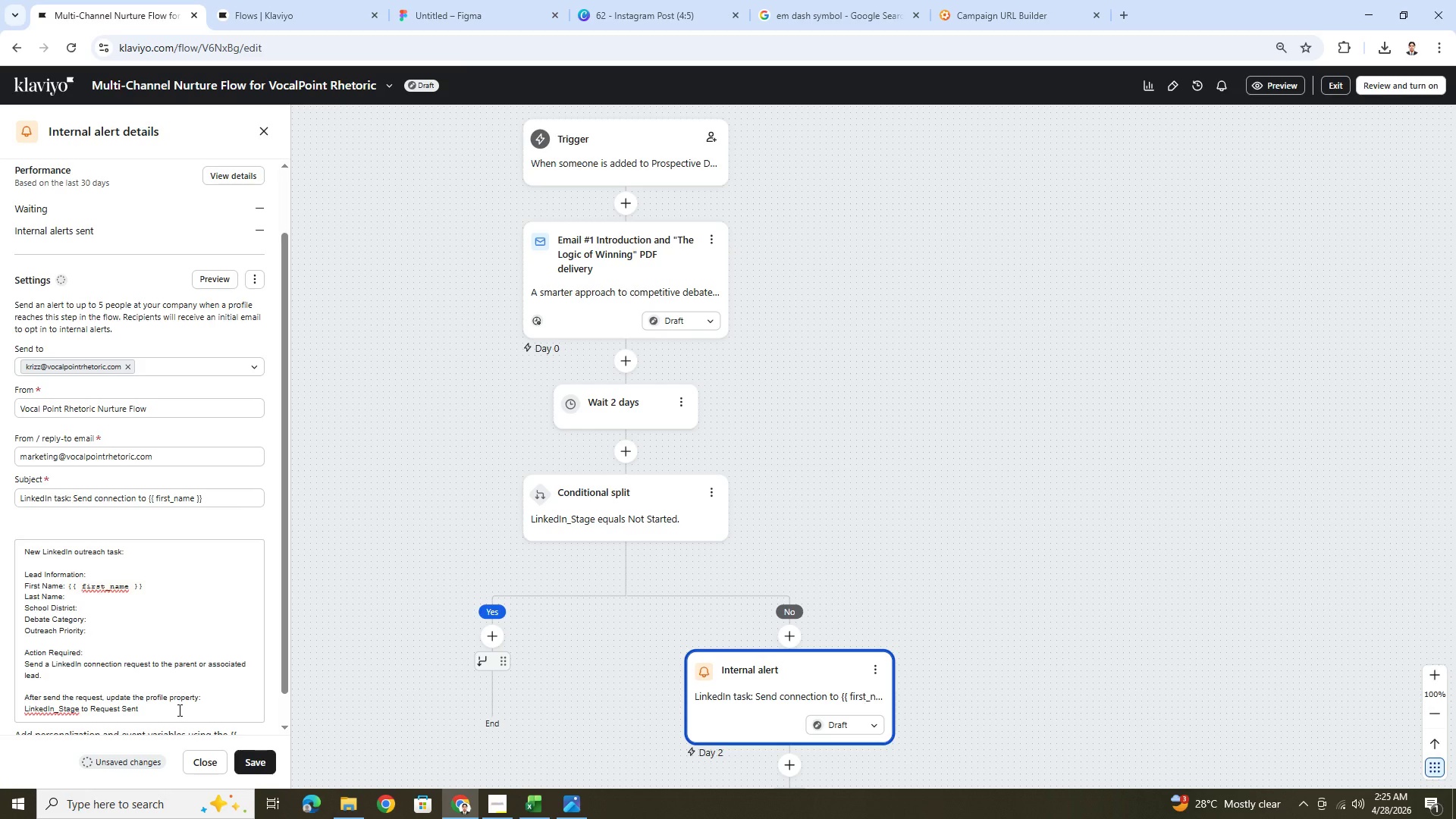 
scroll: coordinate [199, 648], scroll_direction: down, amount: 1.0
 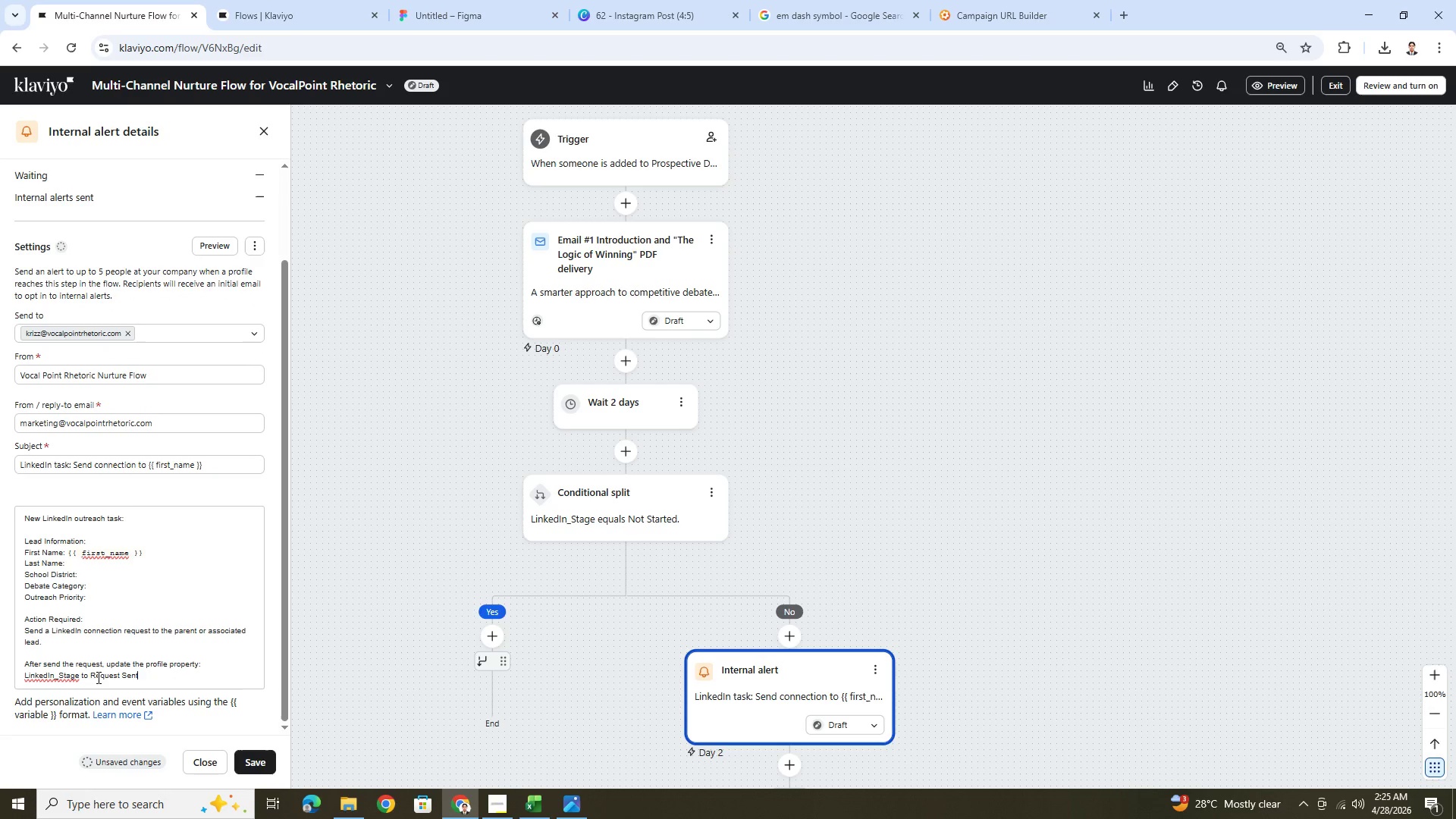 
left_click([266, 759])
 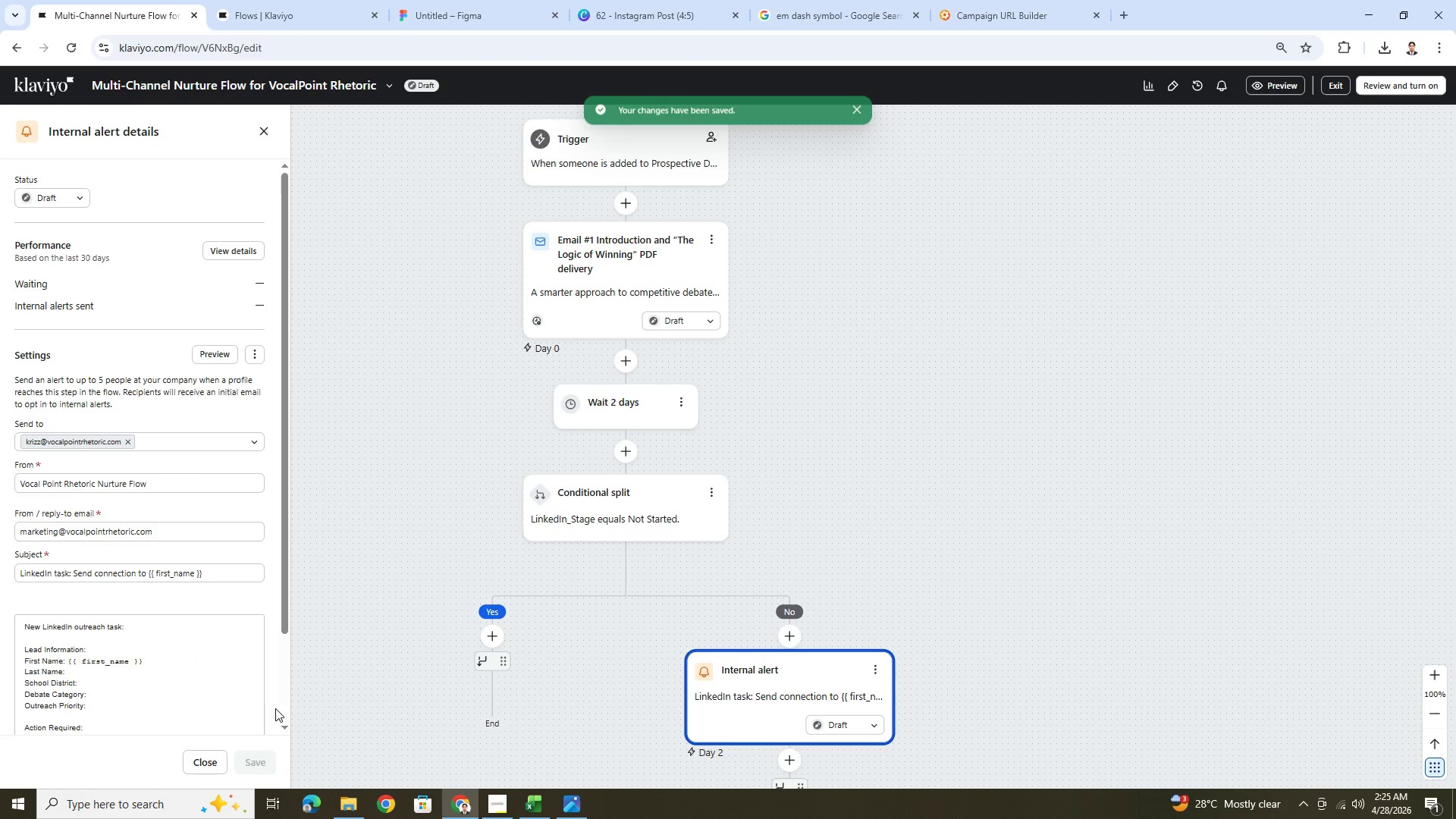 
scroll: coordinate [1063, 654], scroll_direction: down, amount: 7.0
 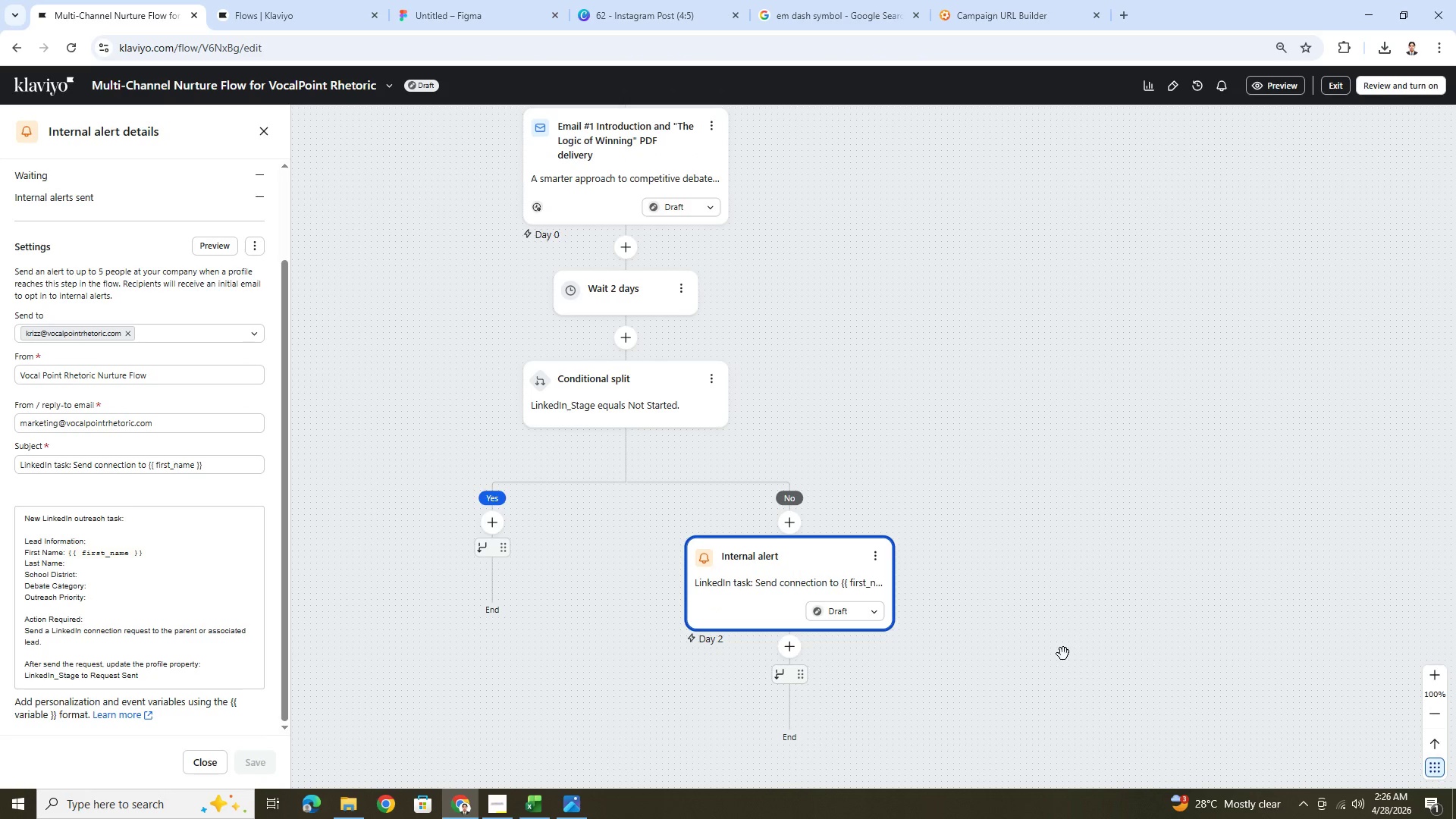 
scroll: coordinate [1063, 654], scroll_direction: up, amount: 1.0
 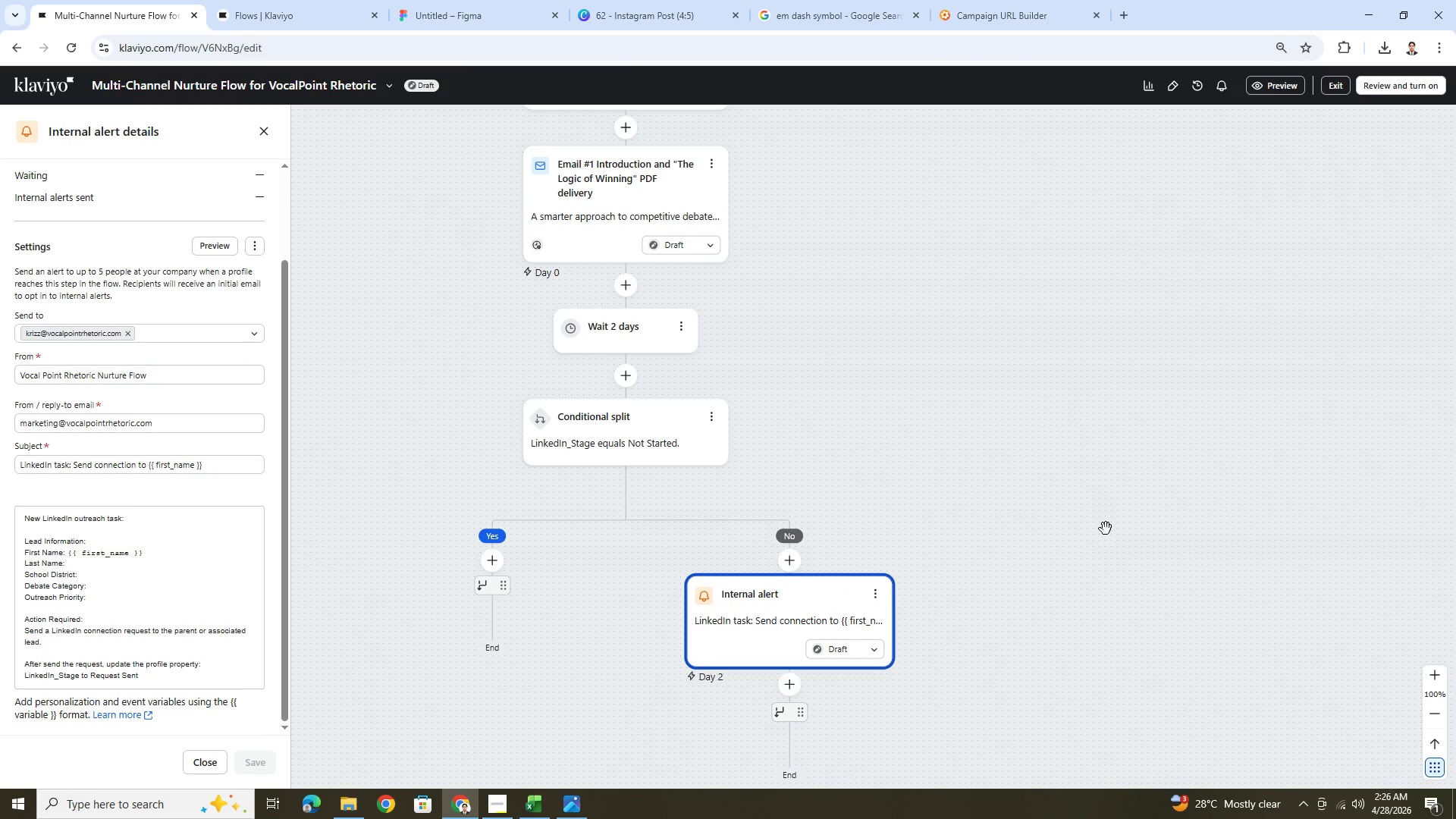 
left_click_drag(start_coordinate=[1100, 491], to_coordinate=[1013, 449])
 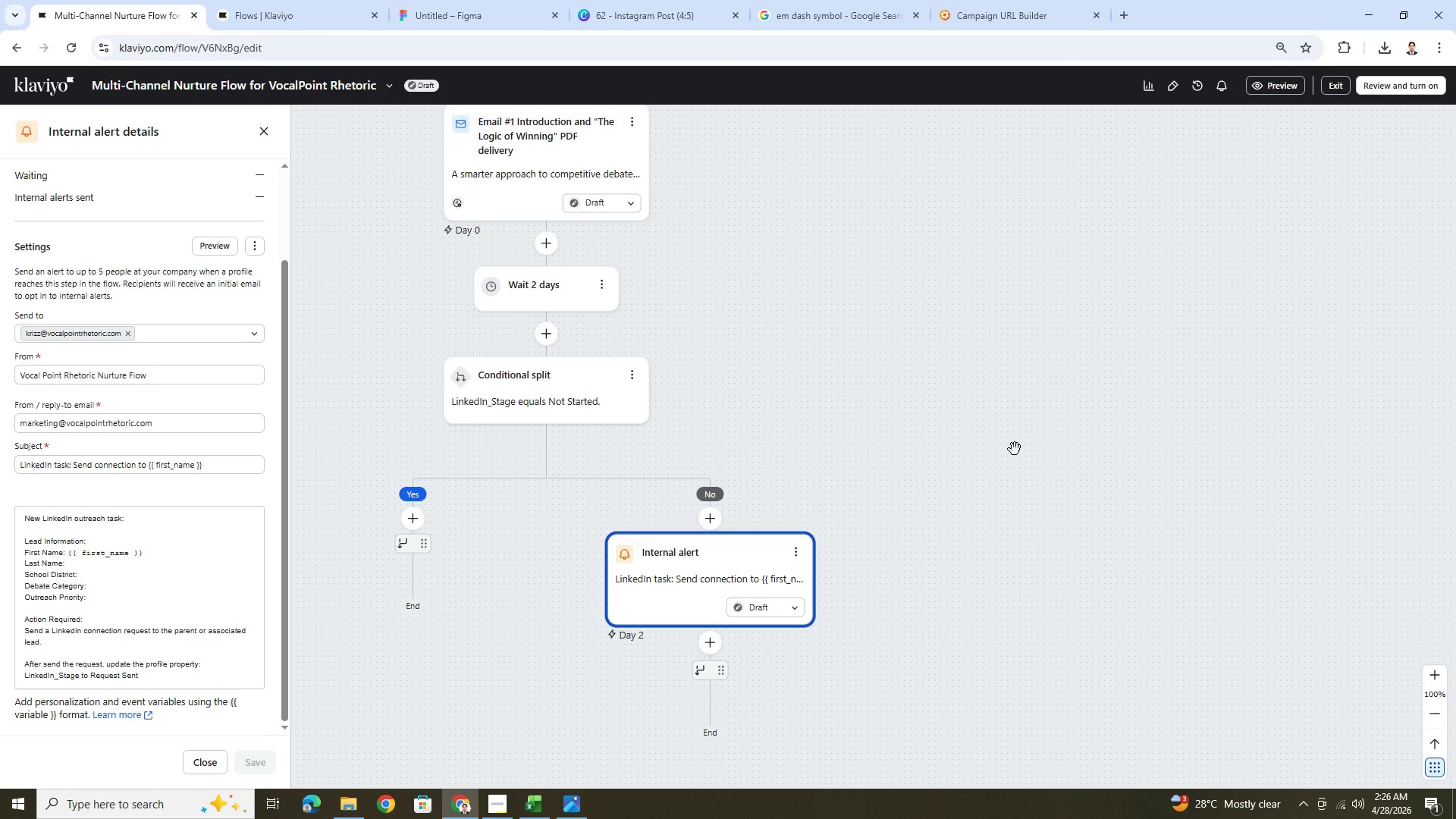 
wait(23.44)
 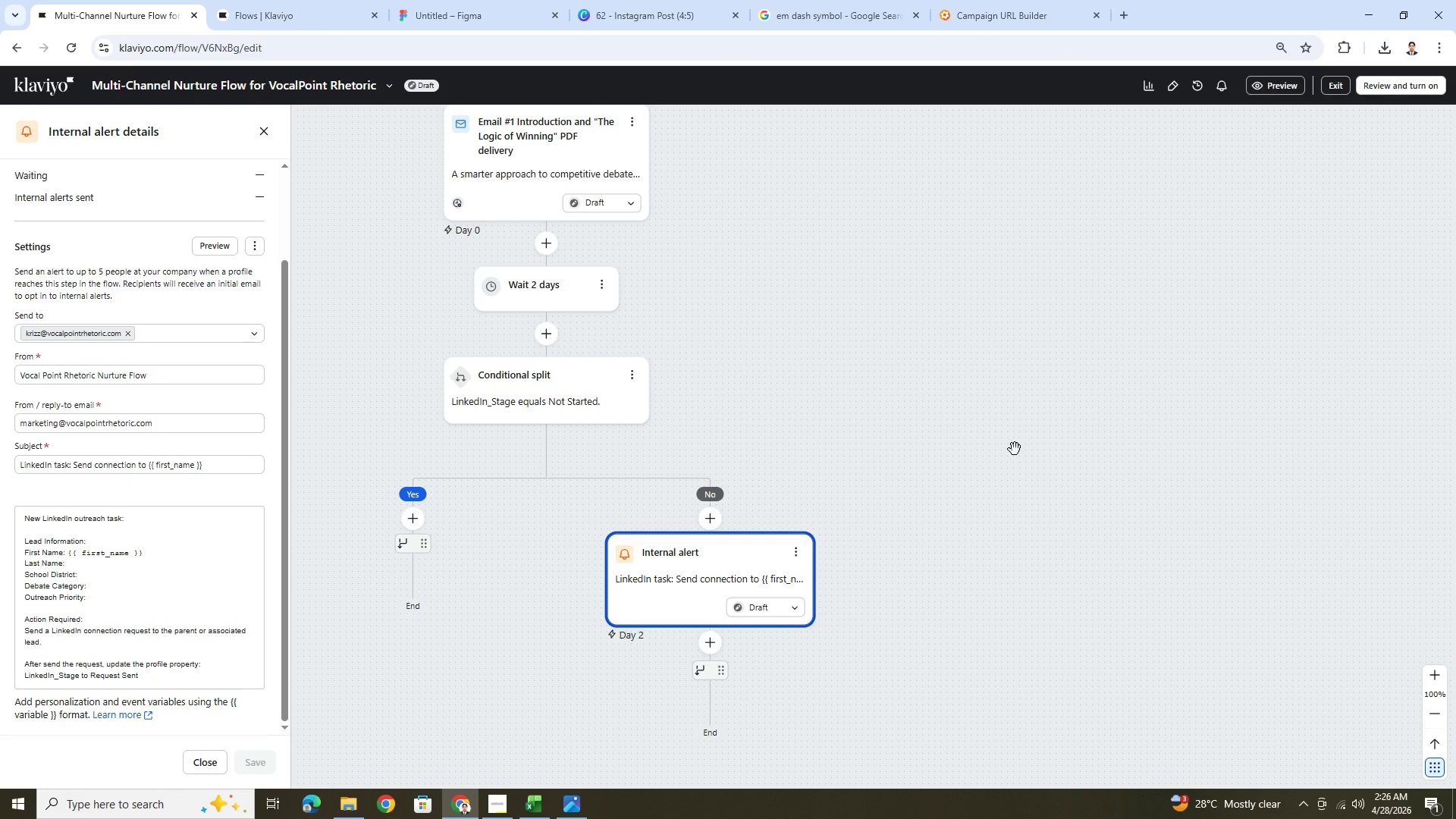 
scroll: coordinate [817, 419], scroll_direction: up, amount: 5.0
 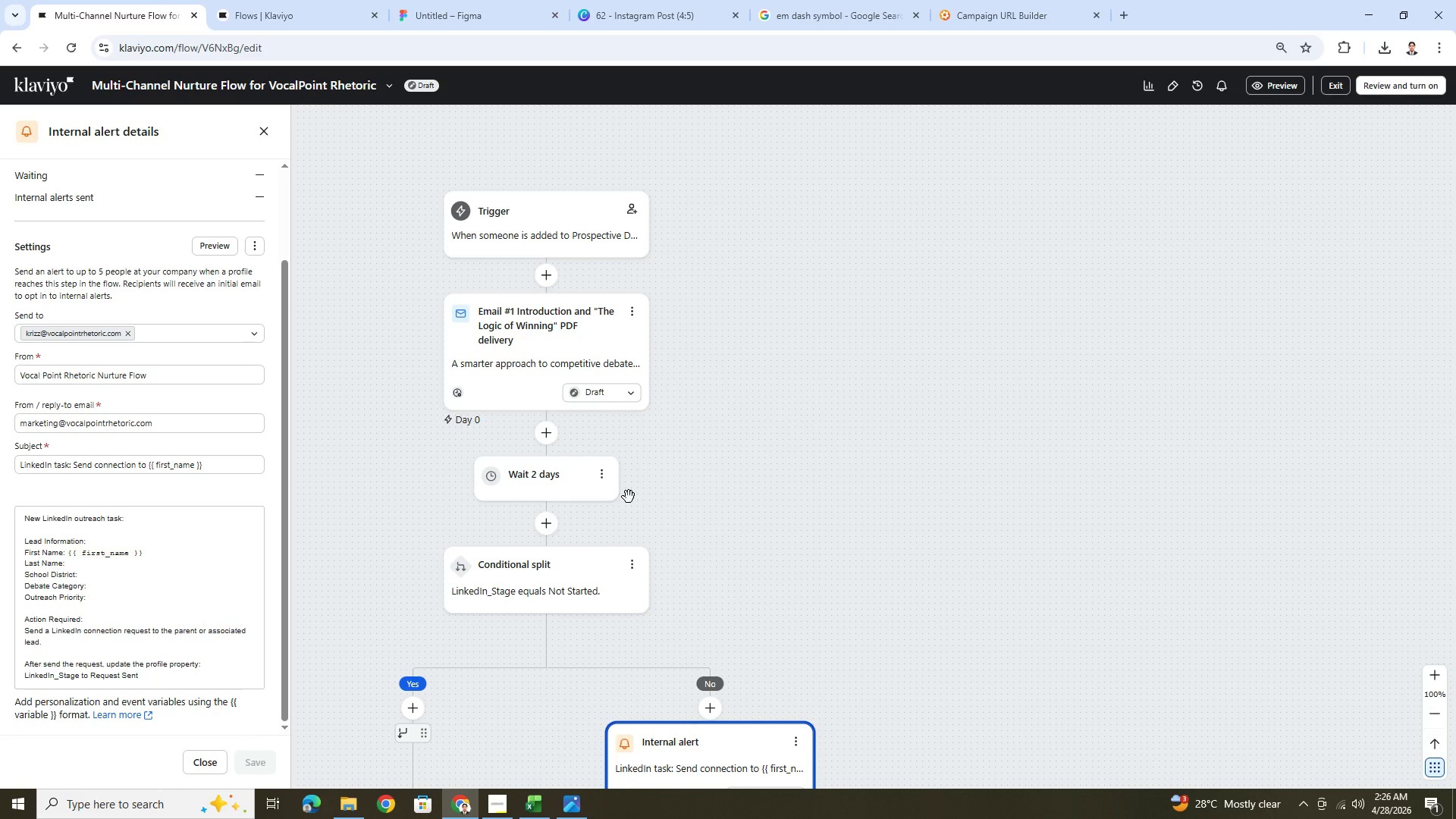 
wait(14.91)
 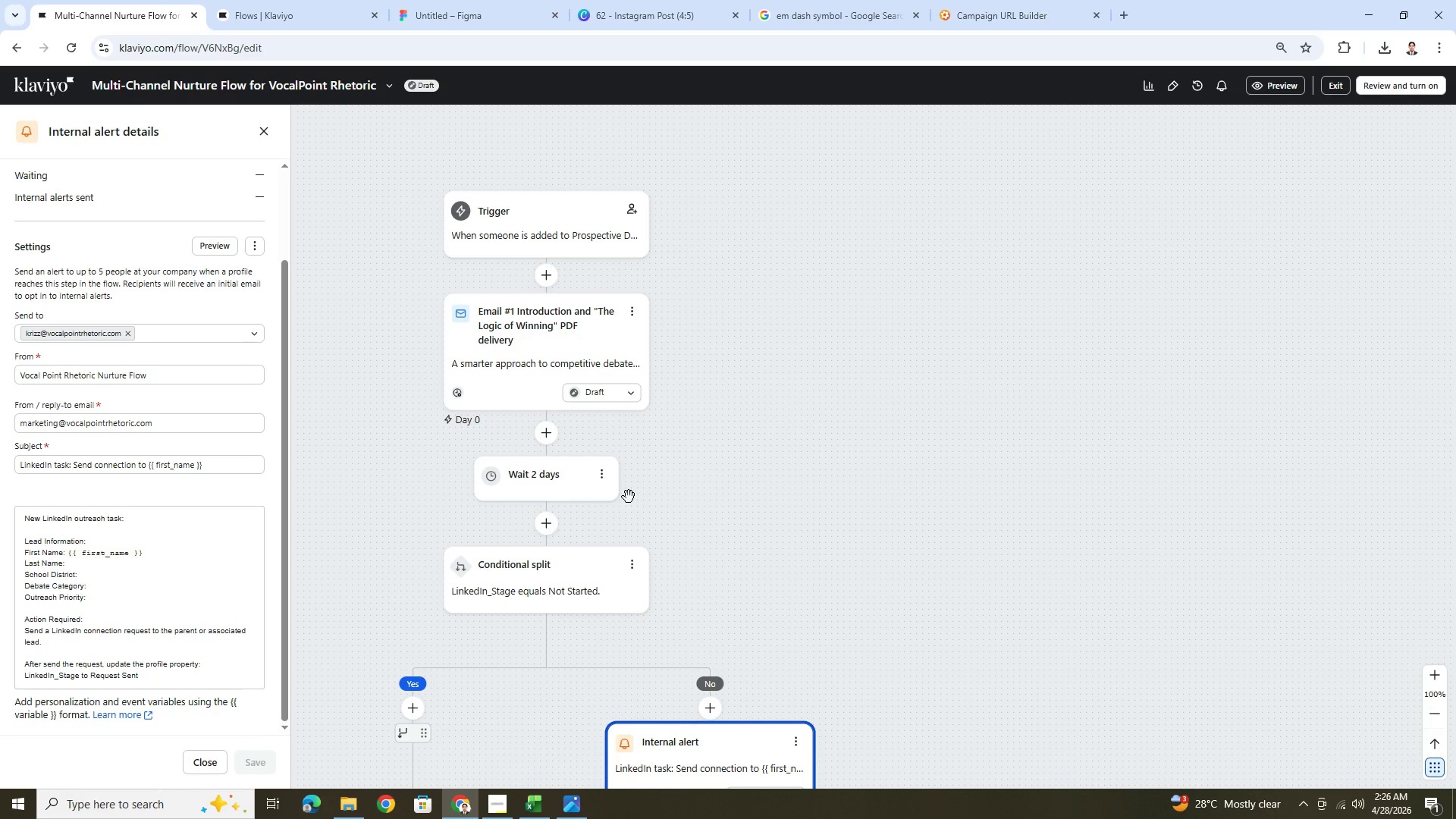 
scroll: coordinate [878, 601], scroll_direction: down, amount: 4.0
 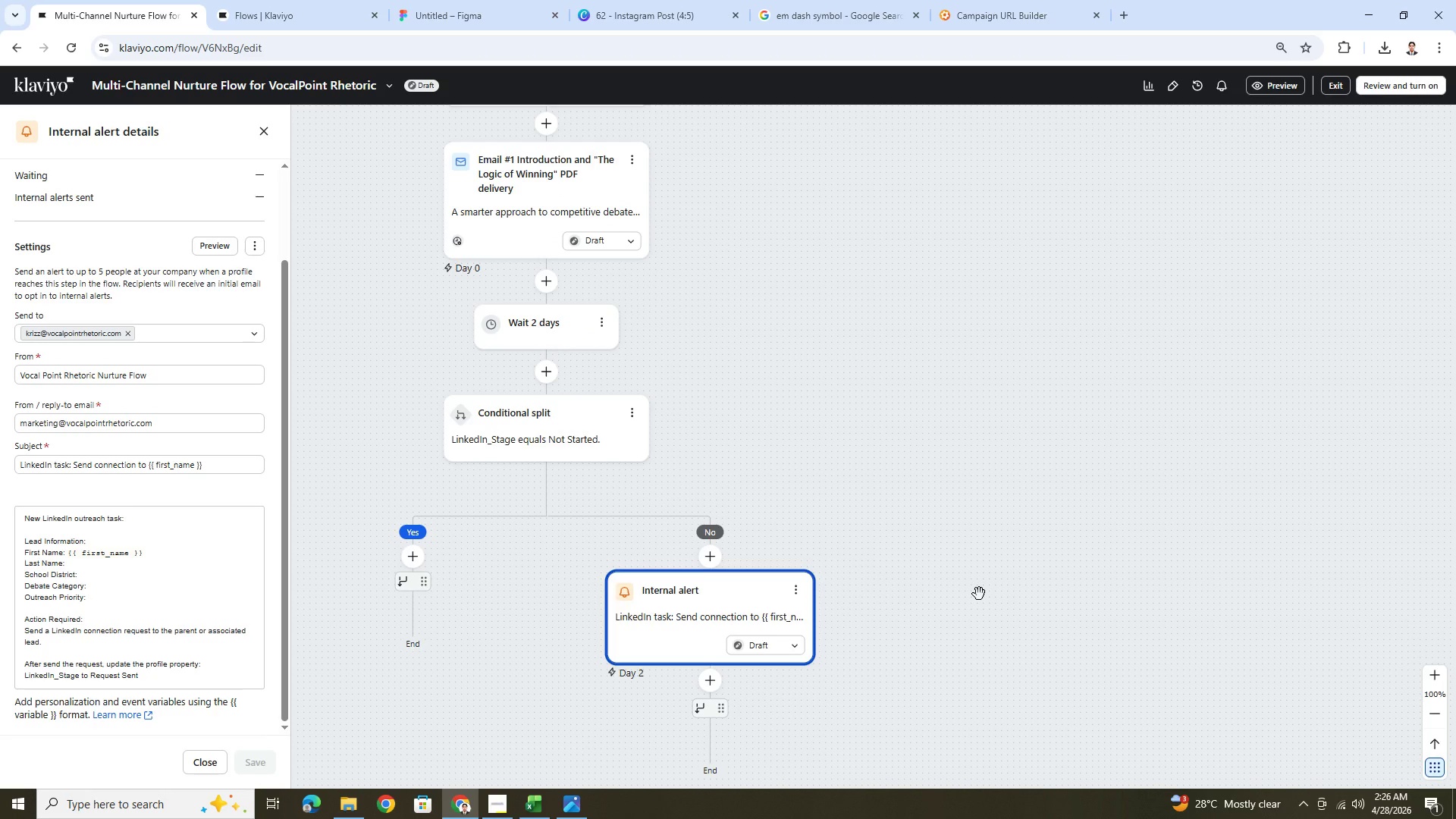 
left_click_drag(start_coordinate=[979, 594], to_coordinate=[947, 568])
 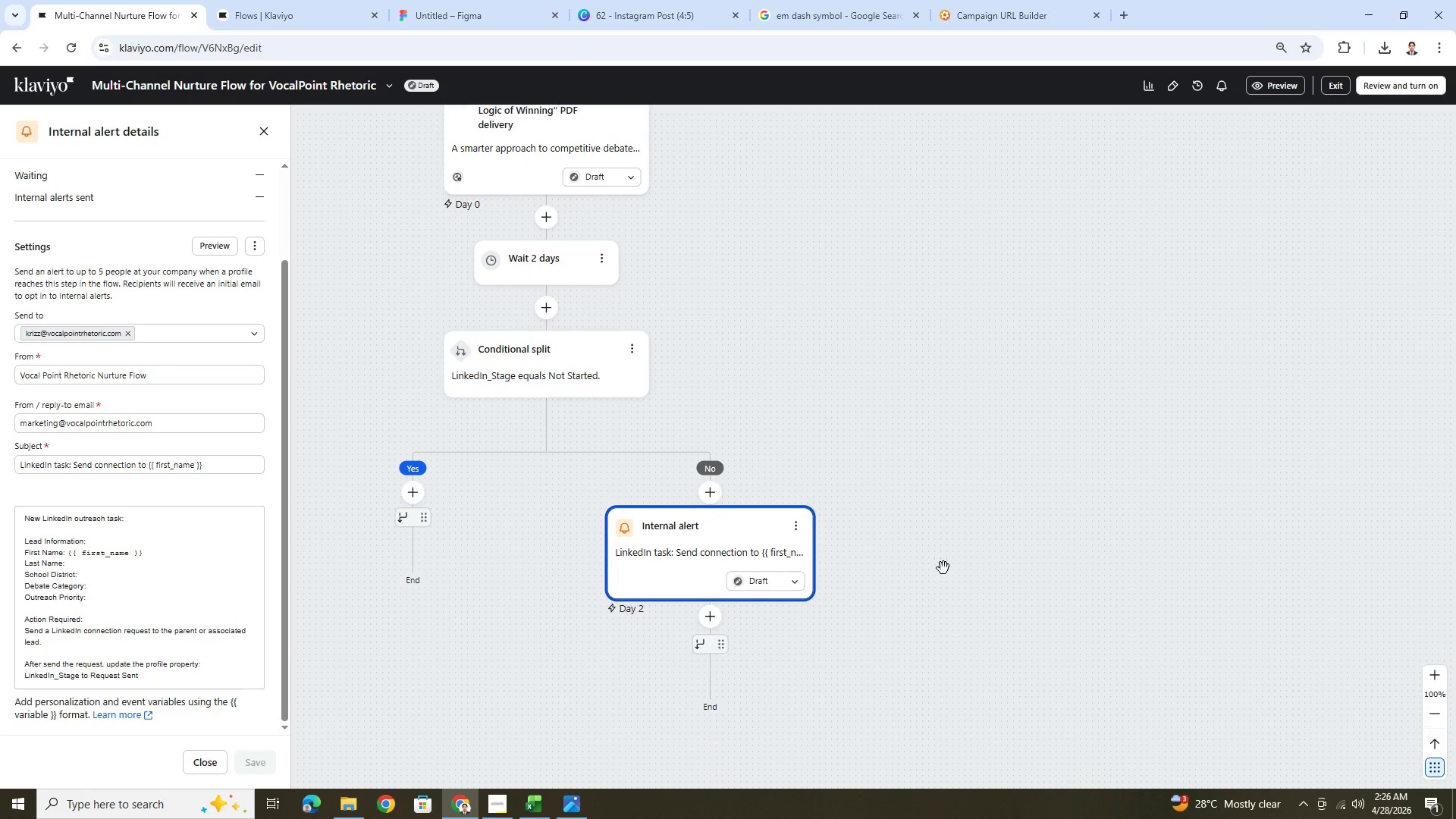 
scroll: coordinate [943, 568], scroll_direction: down, amount: 4.0
 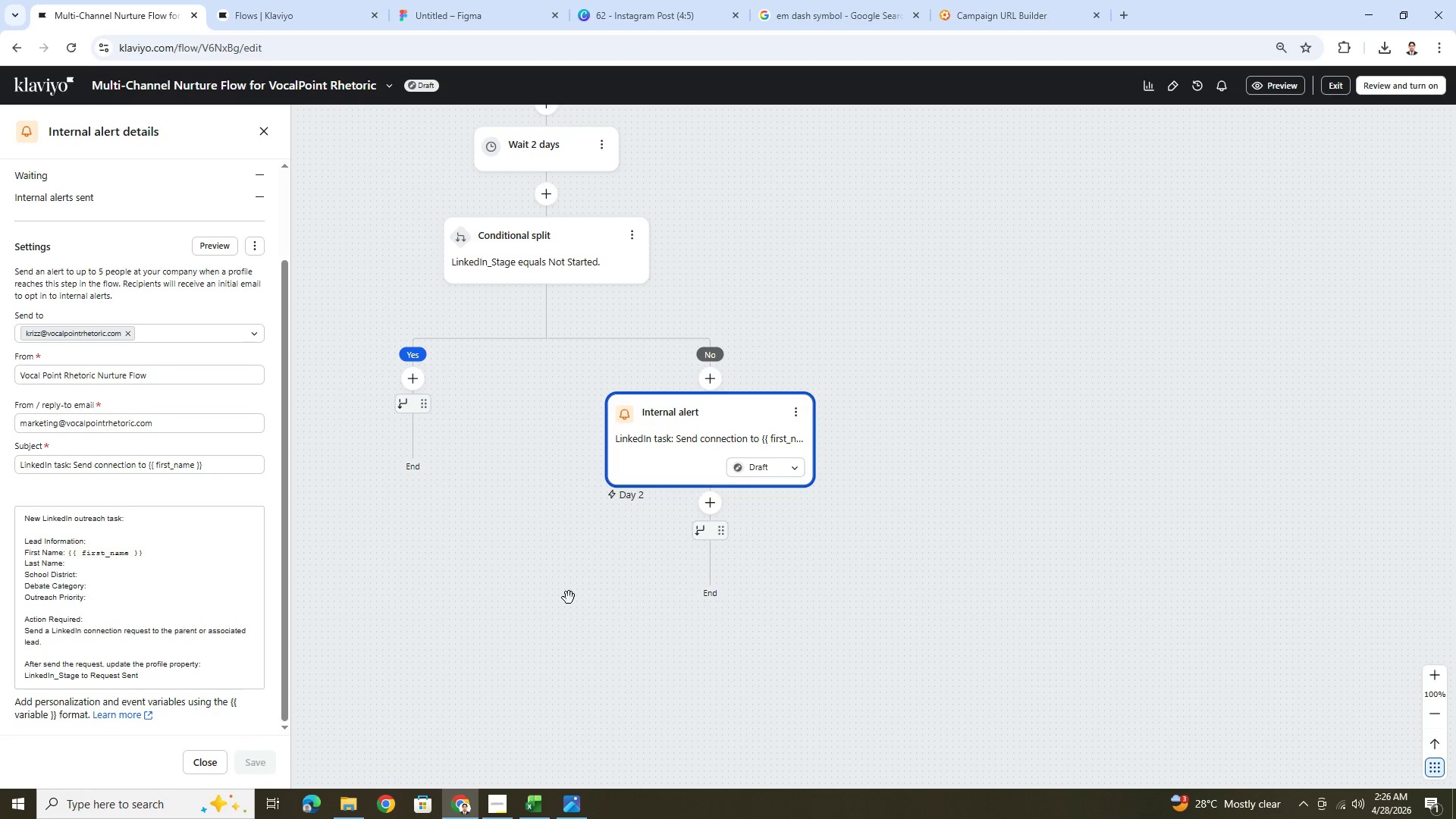 
left_click_drag(start_coordinate=[504, 601], to_coordinate=[817, 670])
 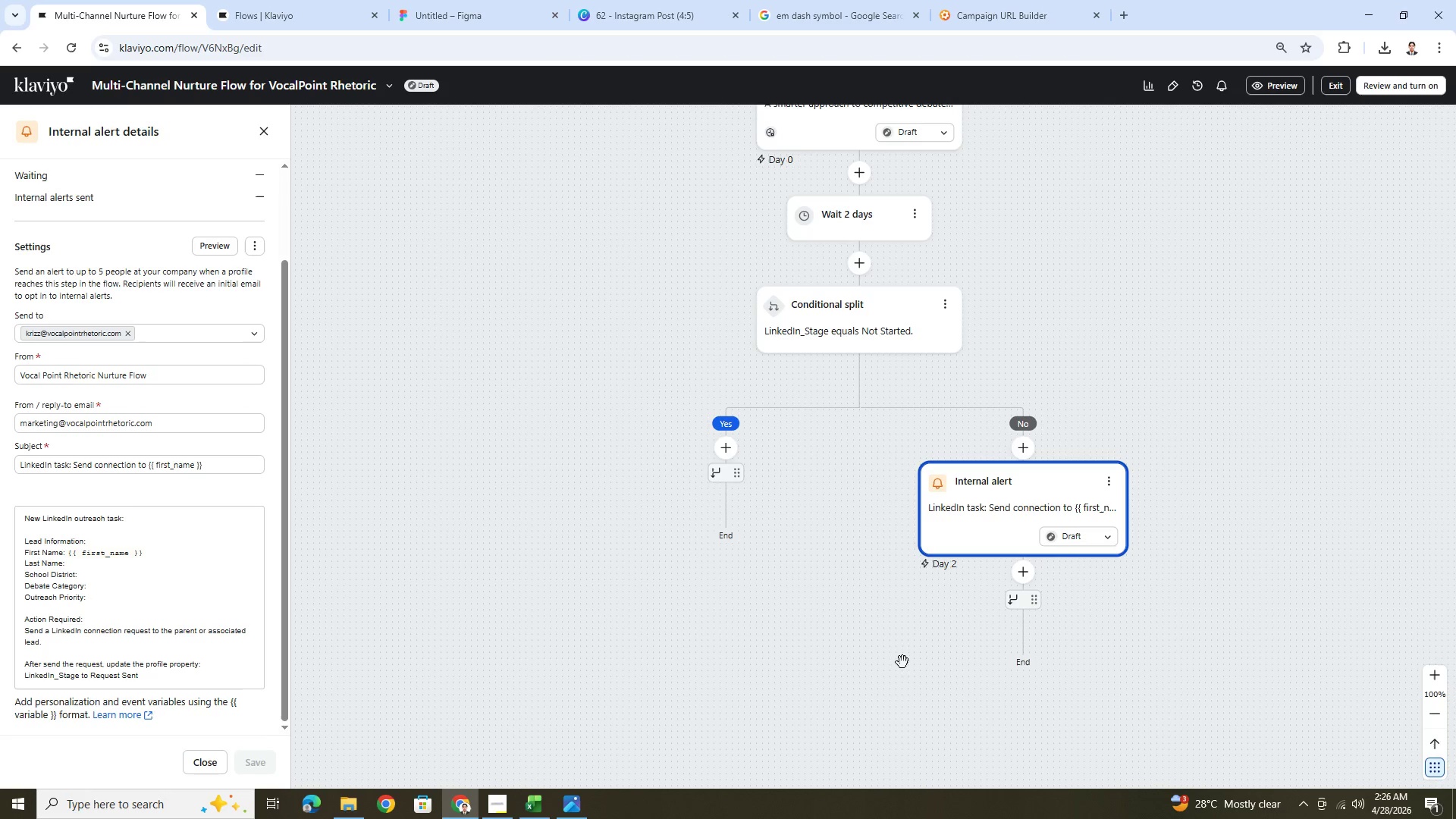 
left_click_drag(start_coordinate=[902, 662], to_coordinate=[834, 635])
 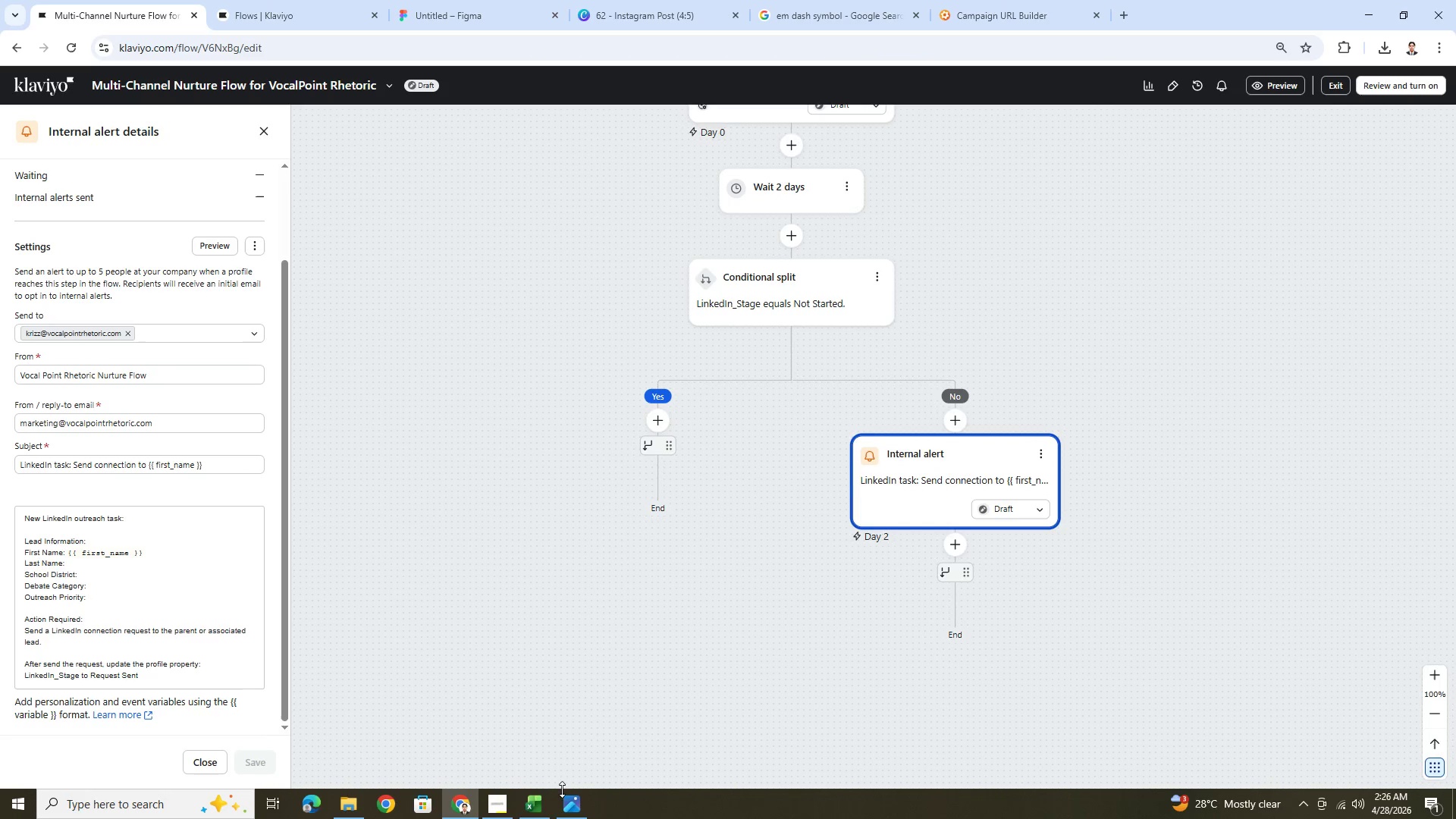 
left_click([500, 799])